 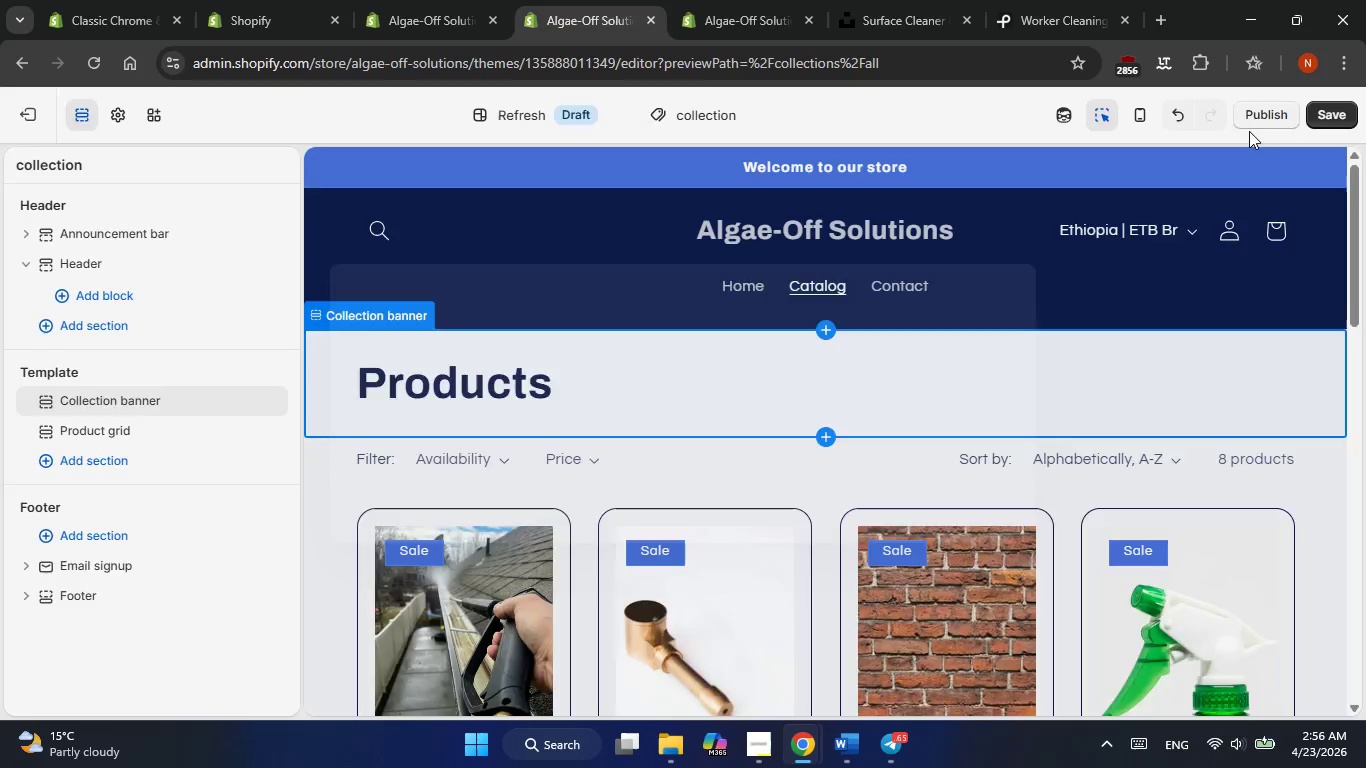 
left_click([882, 497])
 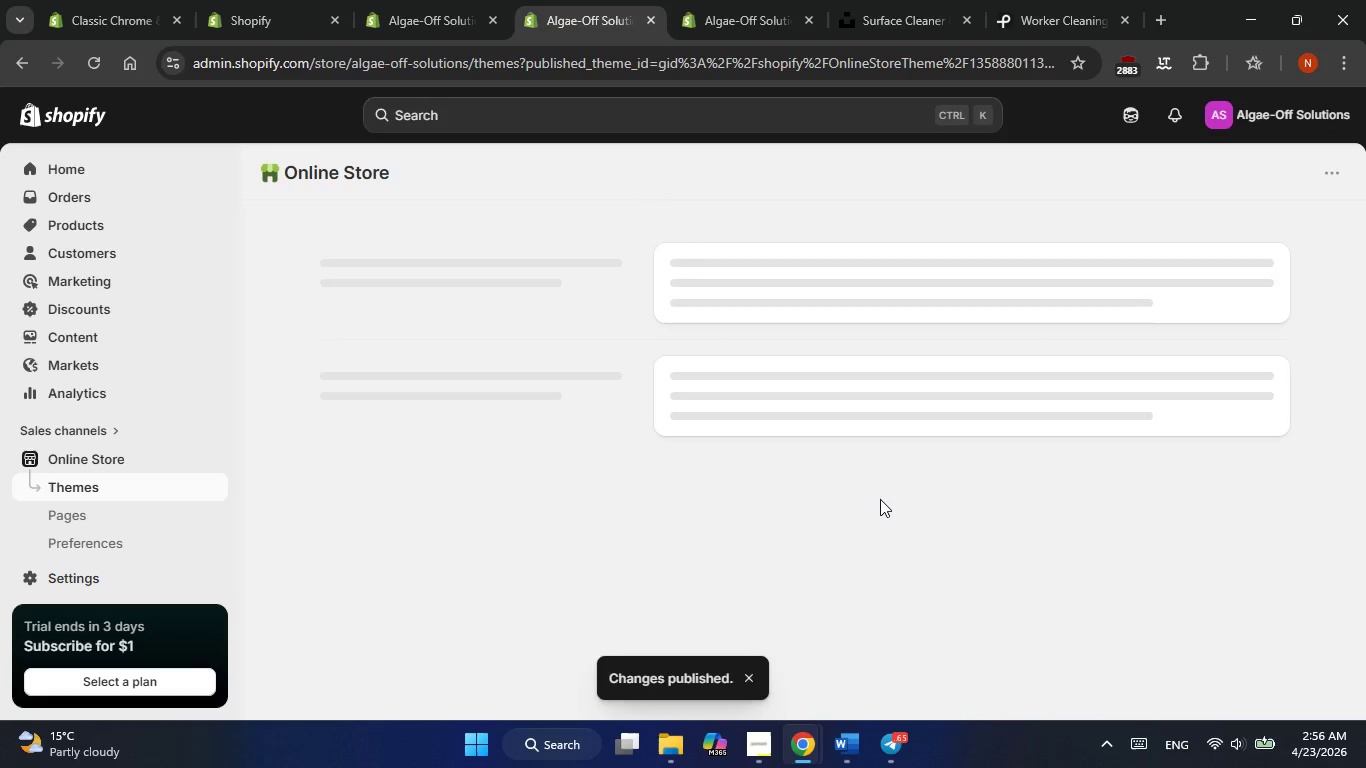 
wait(8.84)
 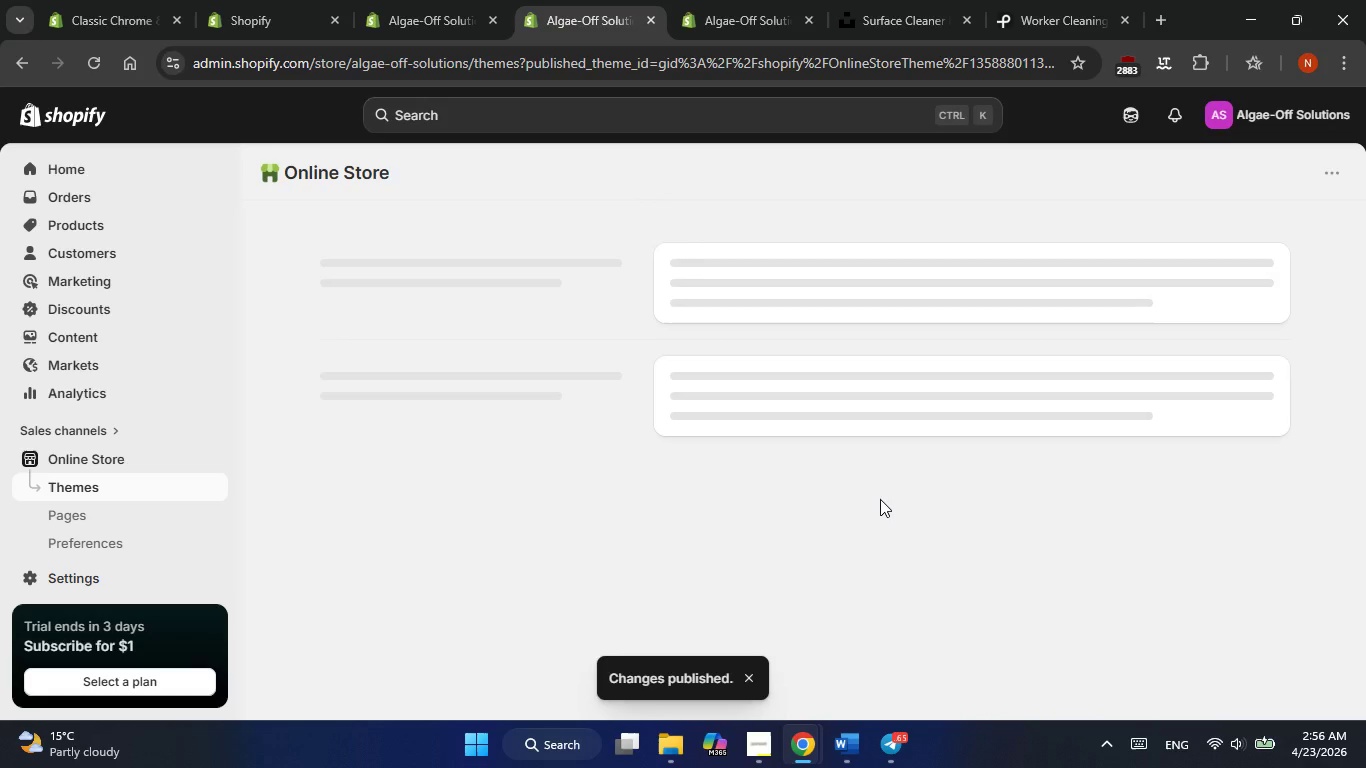 
scroll: coordinate [873, 547], scroll_direction: down, amount: 1.0
 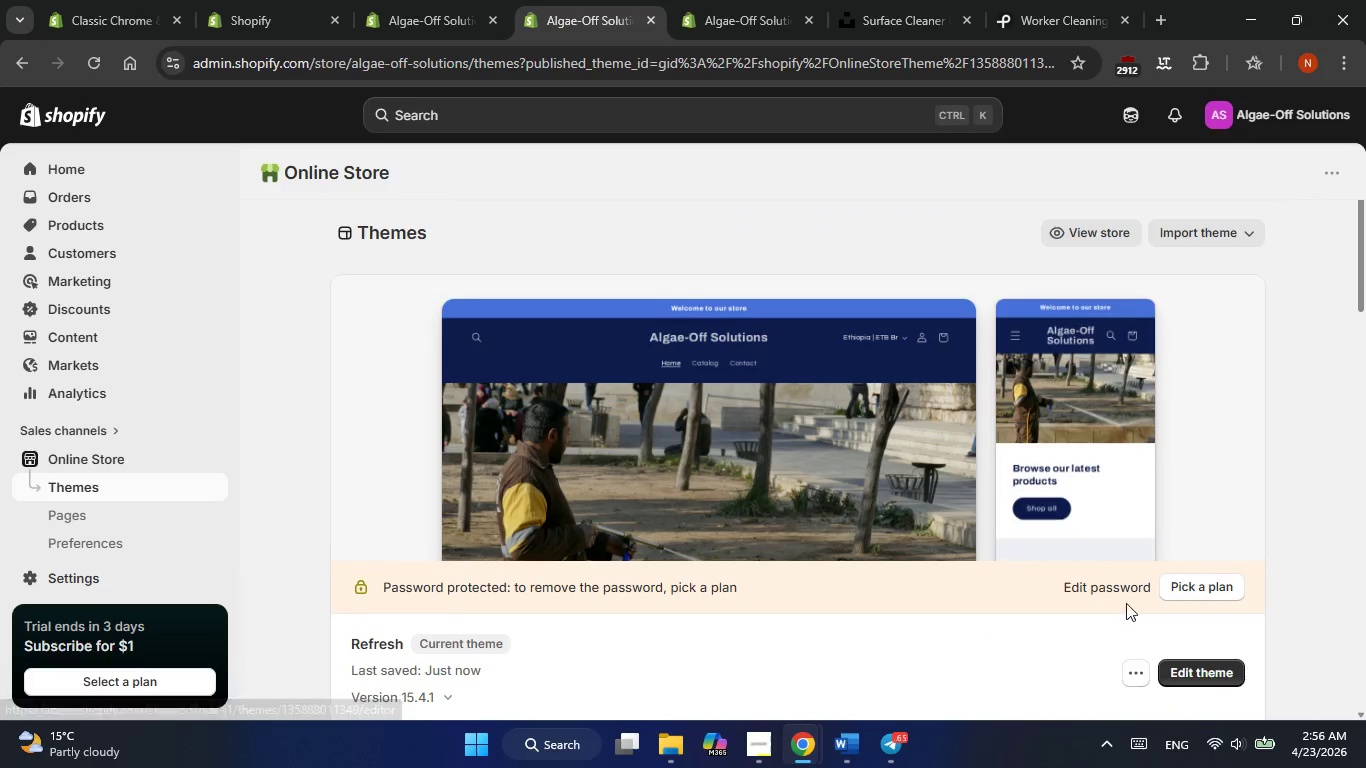 
left_click([1125, 591])
 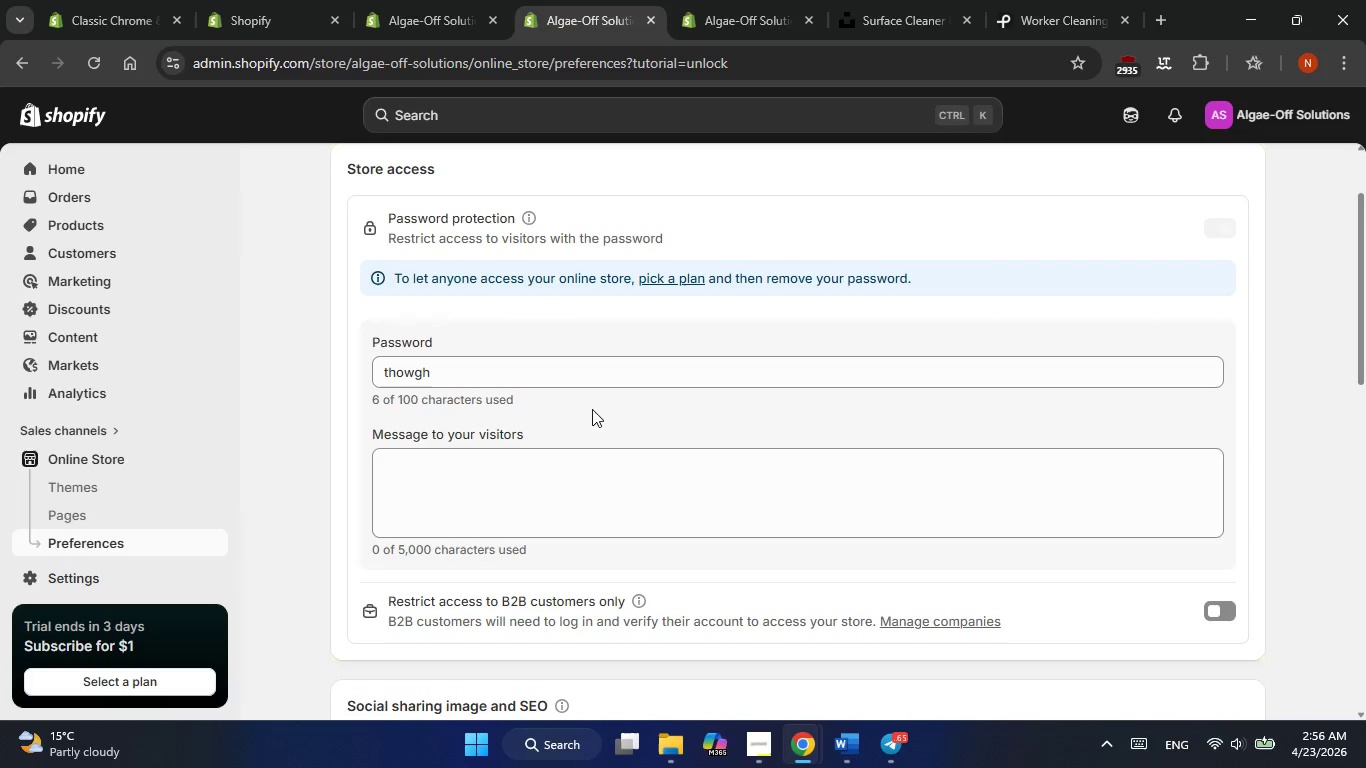 
double_click([516, 371])
 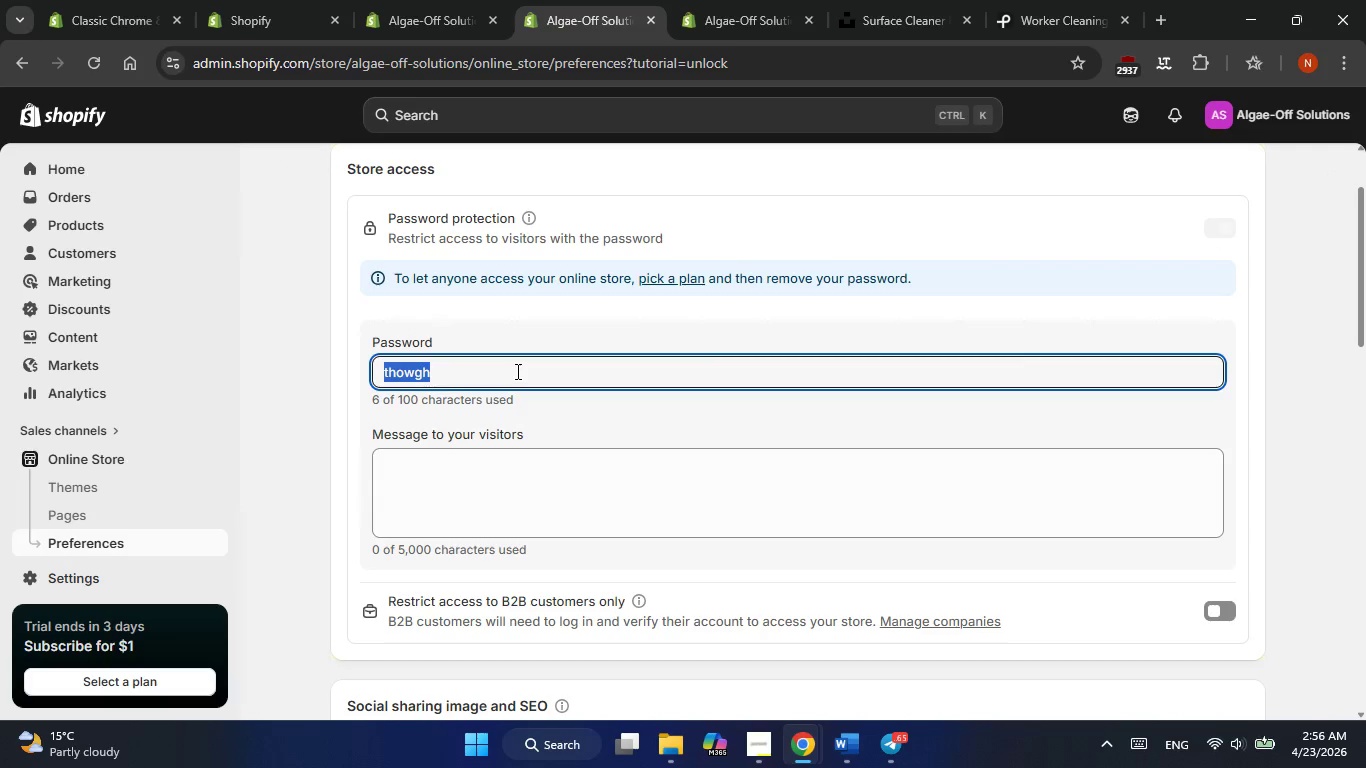 
triple_click([516, 371])
 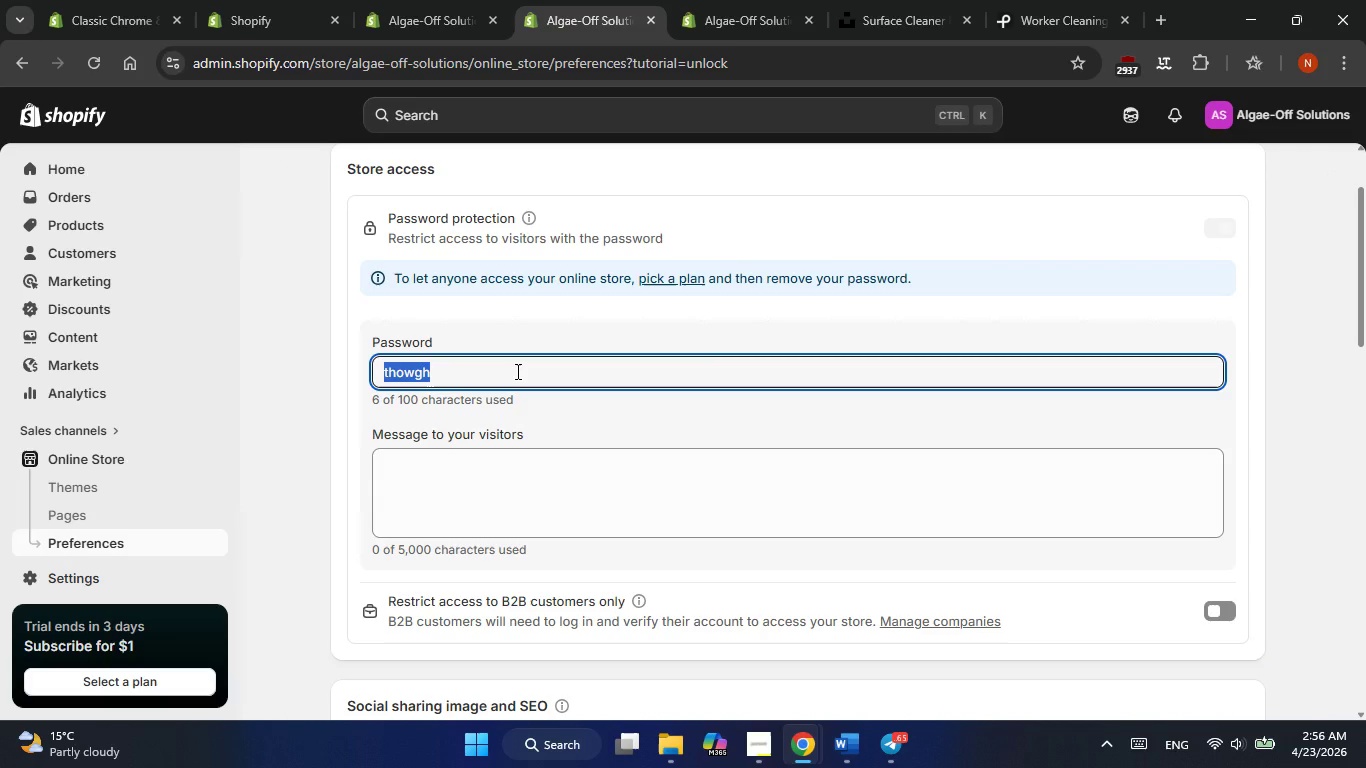 
type(Shopify)
 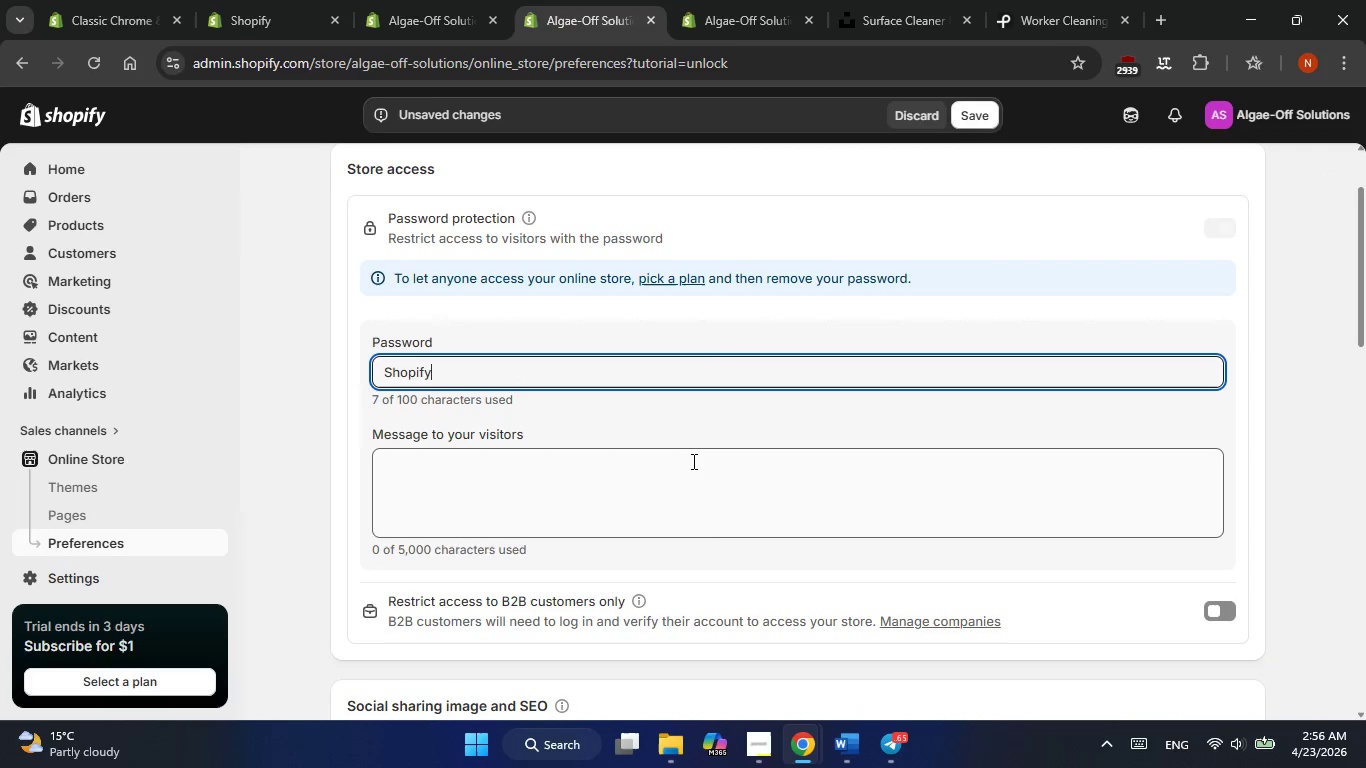 
scroll: coordinate [692, 461], scroll_direction: none, amount: 0.0
 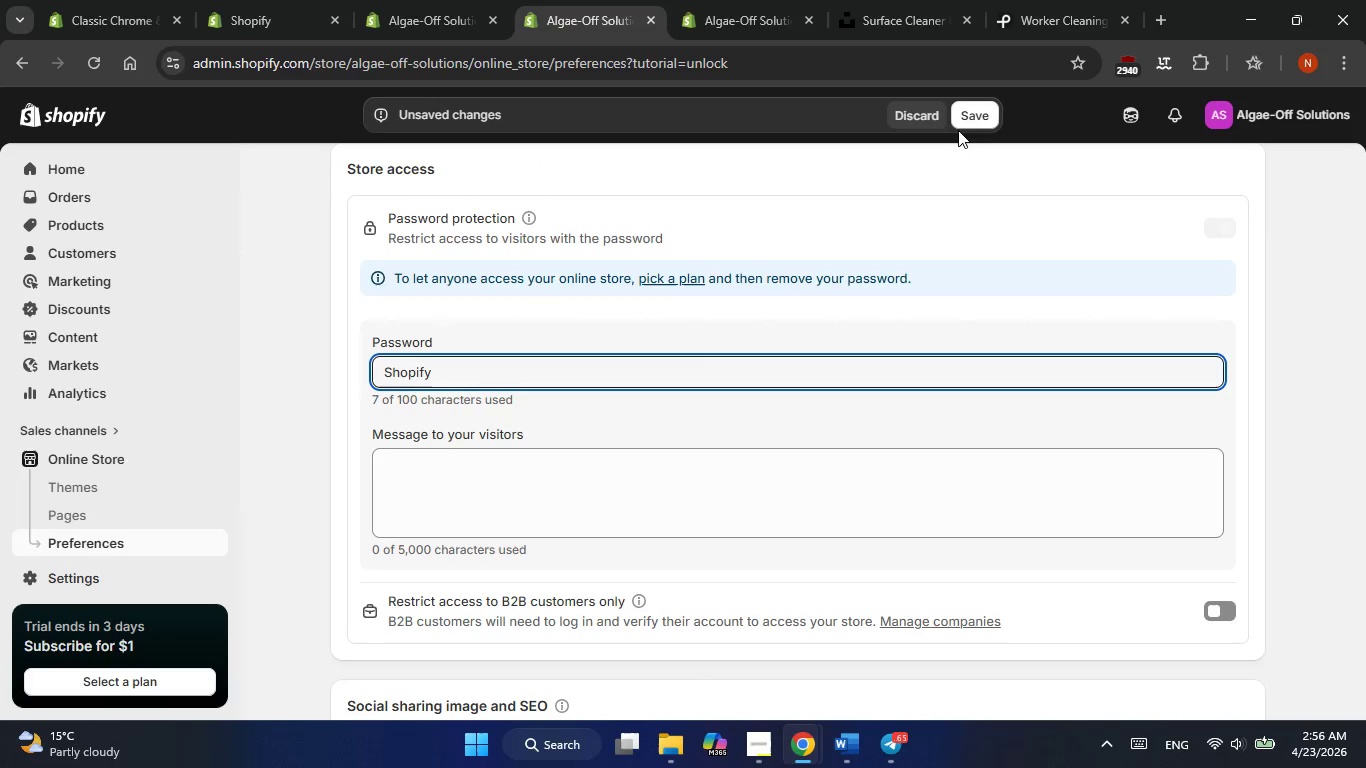 
left_click([965, 120])
 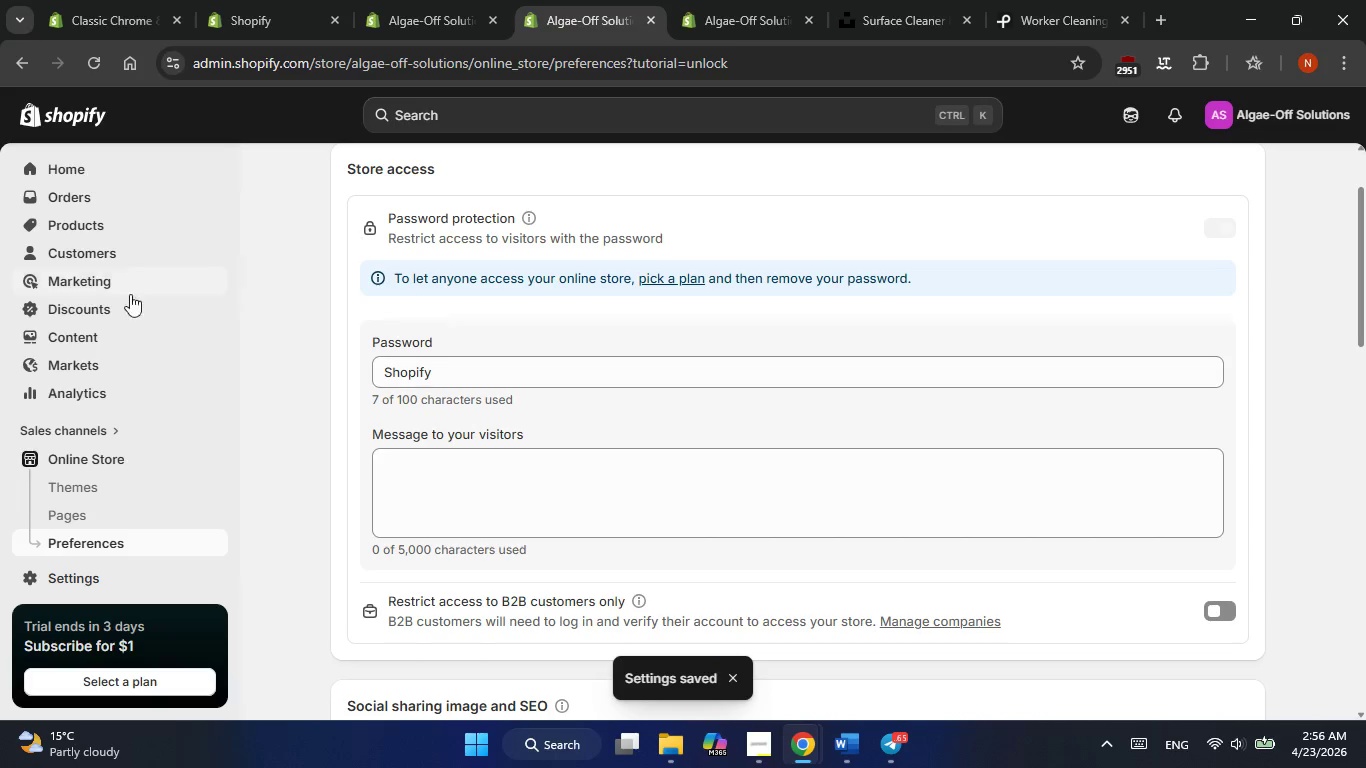 
wait(5.48)
 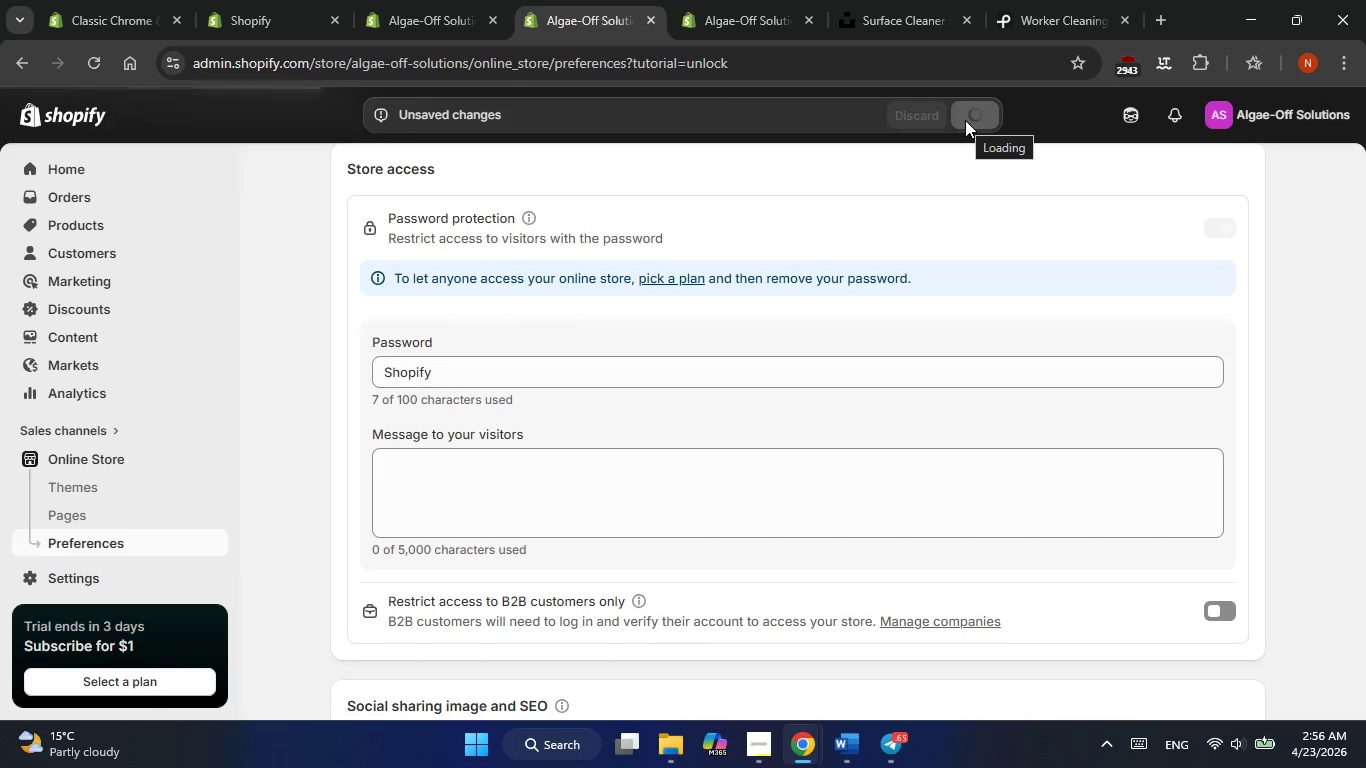 
left_click([132, 469])
 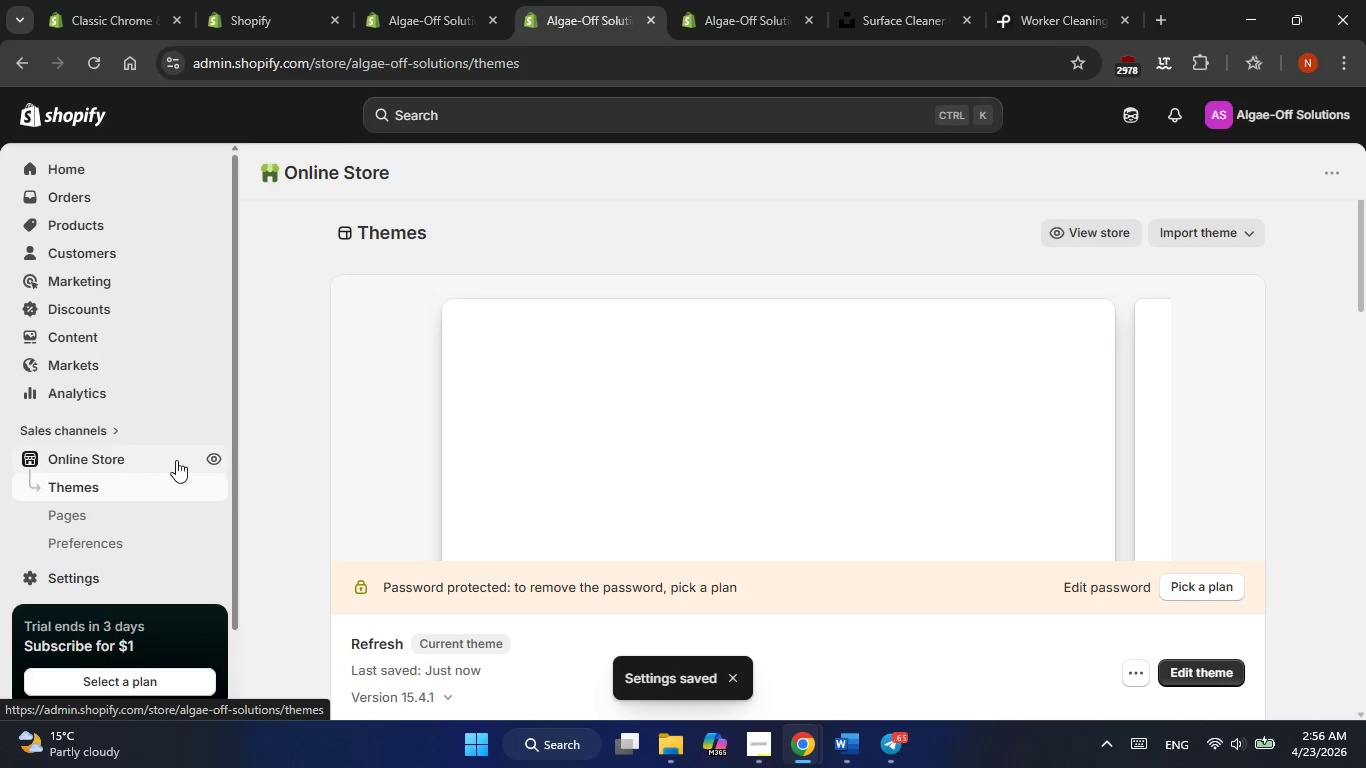 
scroll: coordinate [591, 444], scroll_direction: down, amount: 4.0
 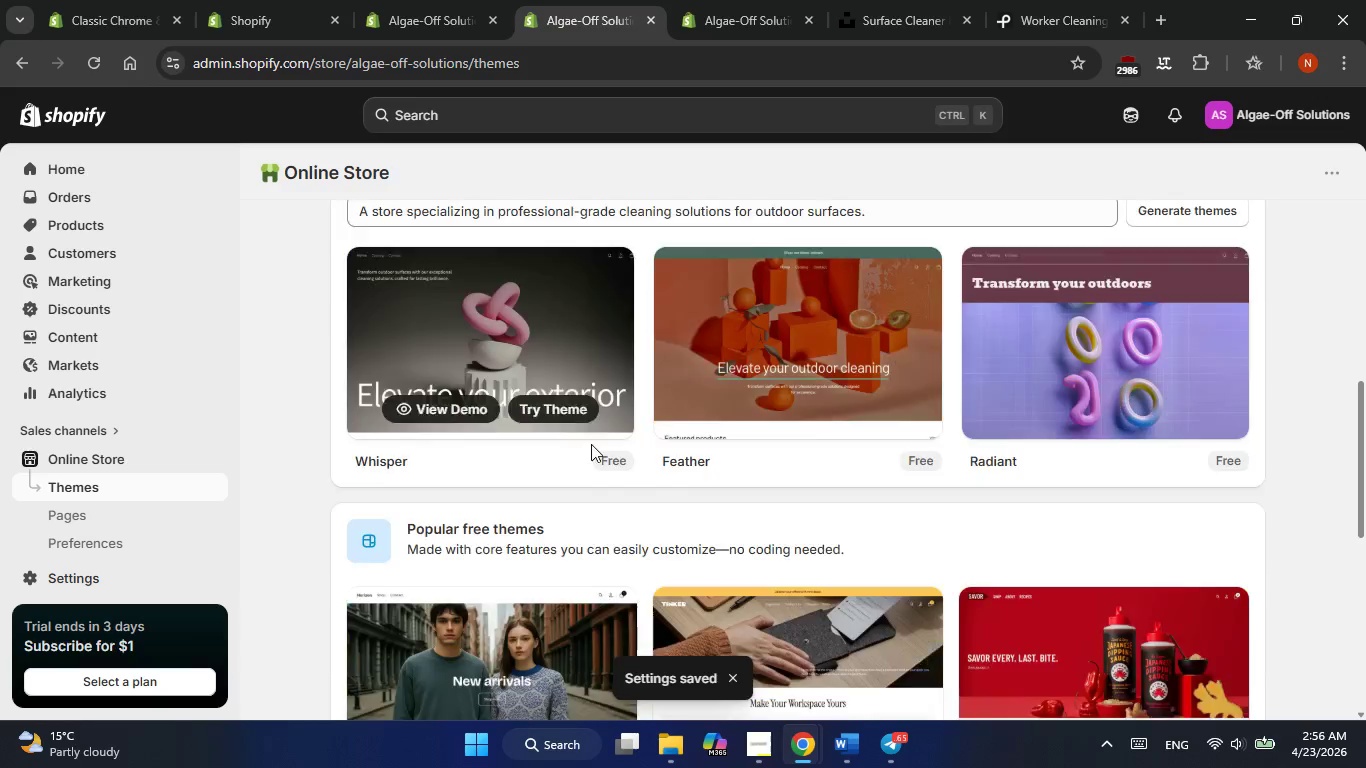 
scroll: coordinate [591, 444], scroll_direction: up, amount: 1.0
 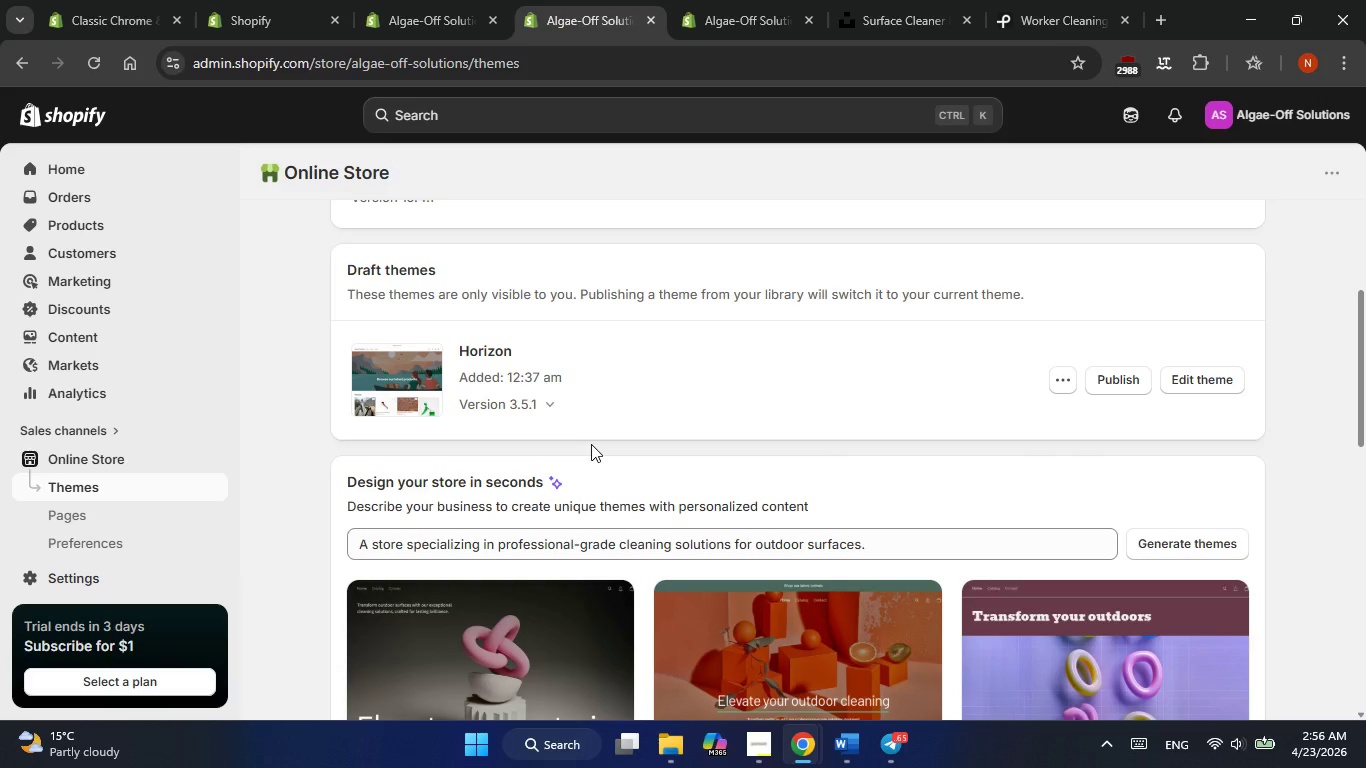 
wait(7.66)
 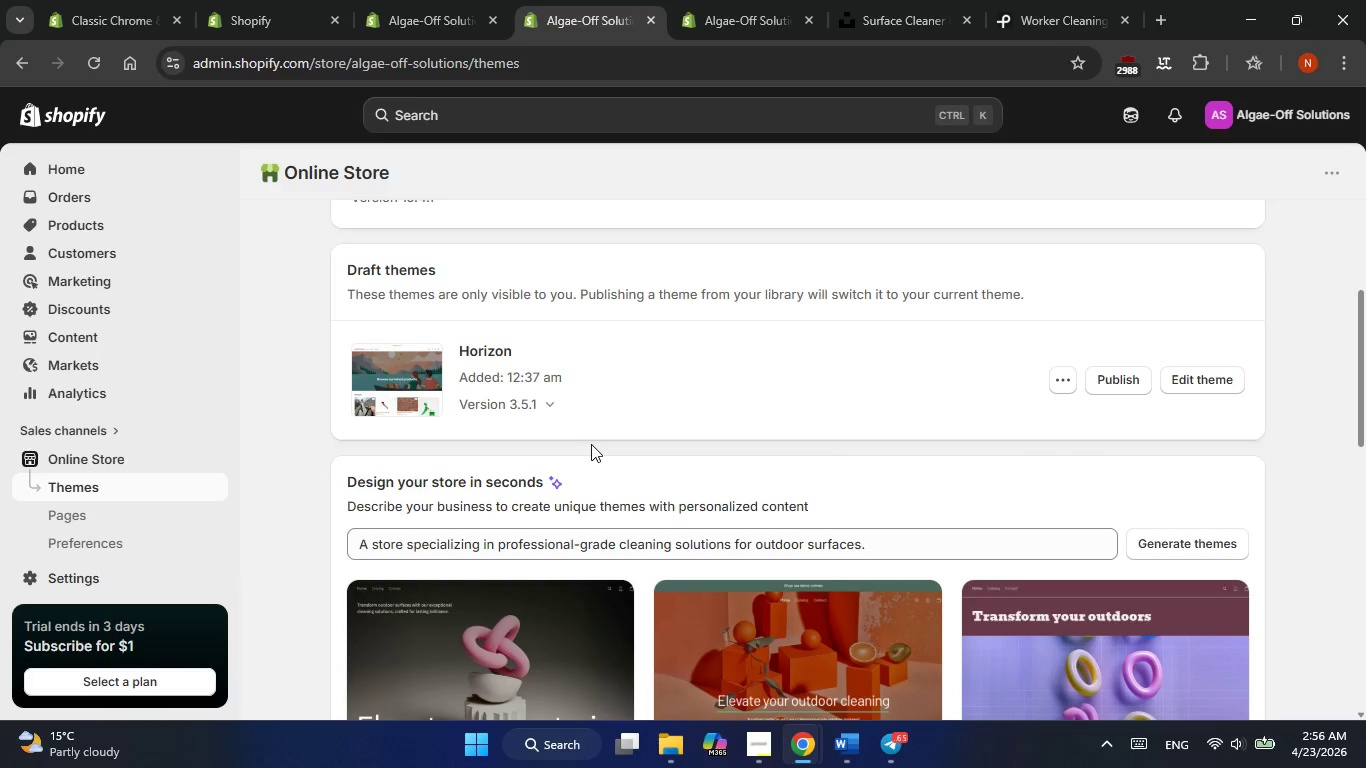 
scroll: coordinate [608, 438], scroll_direction: up, amount: 3.0
 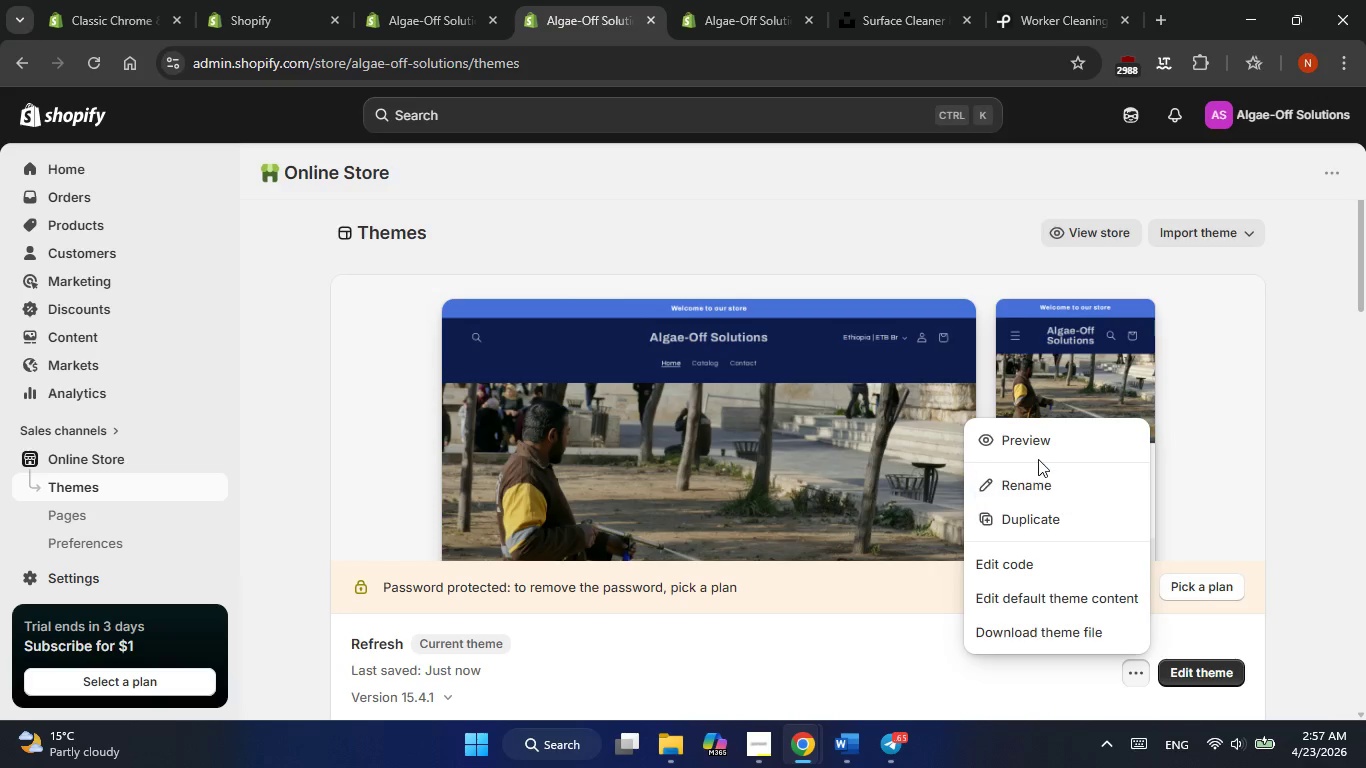 
left_click([1035, 444])
 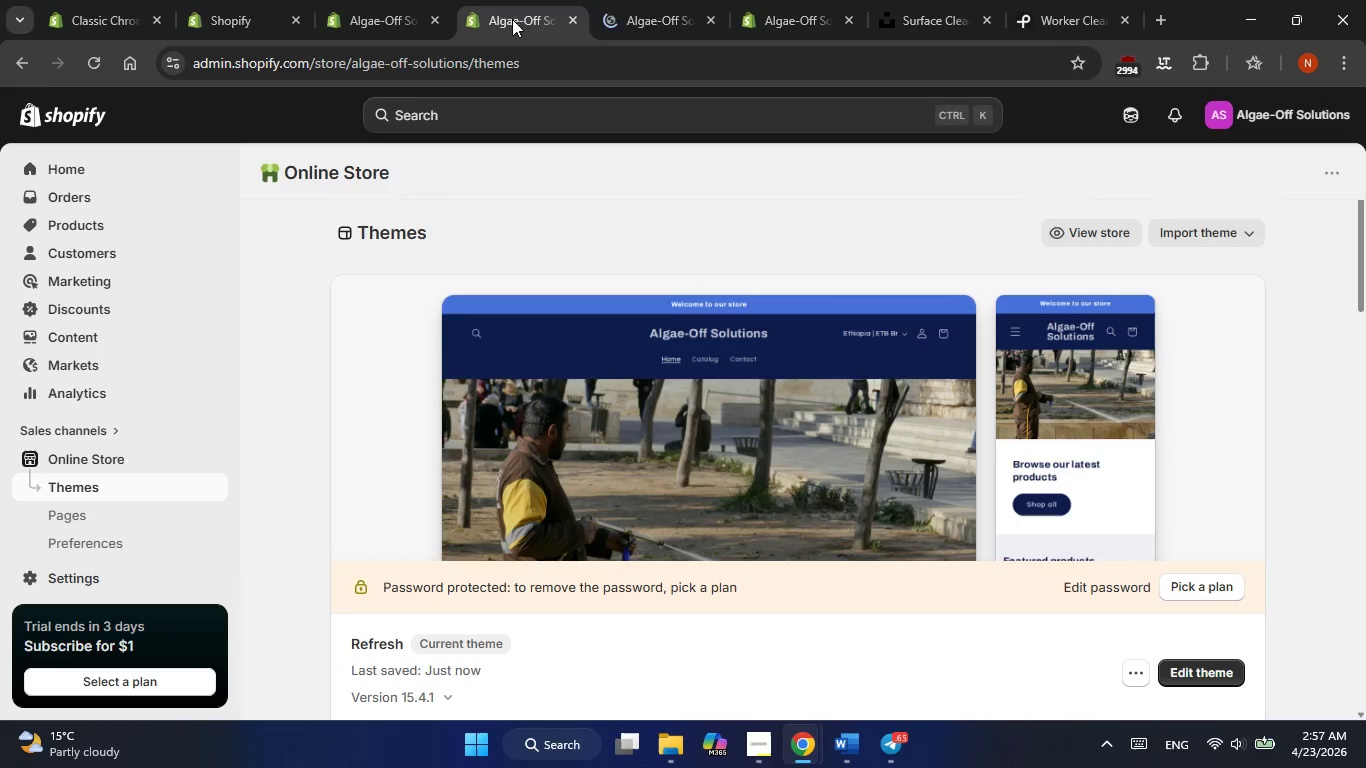 
scroll: coordinate [99, 461], scroll_direction: none, amount: 0.0
 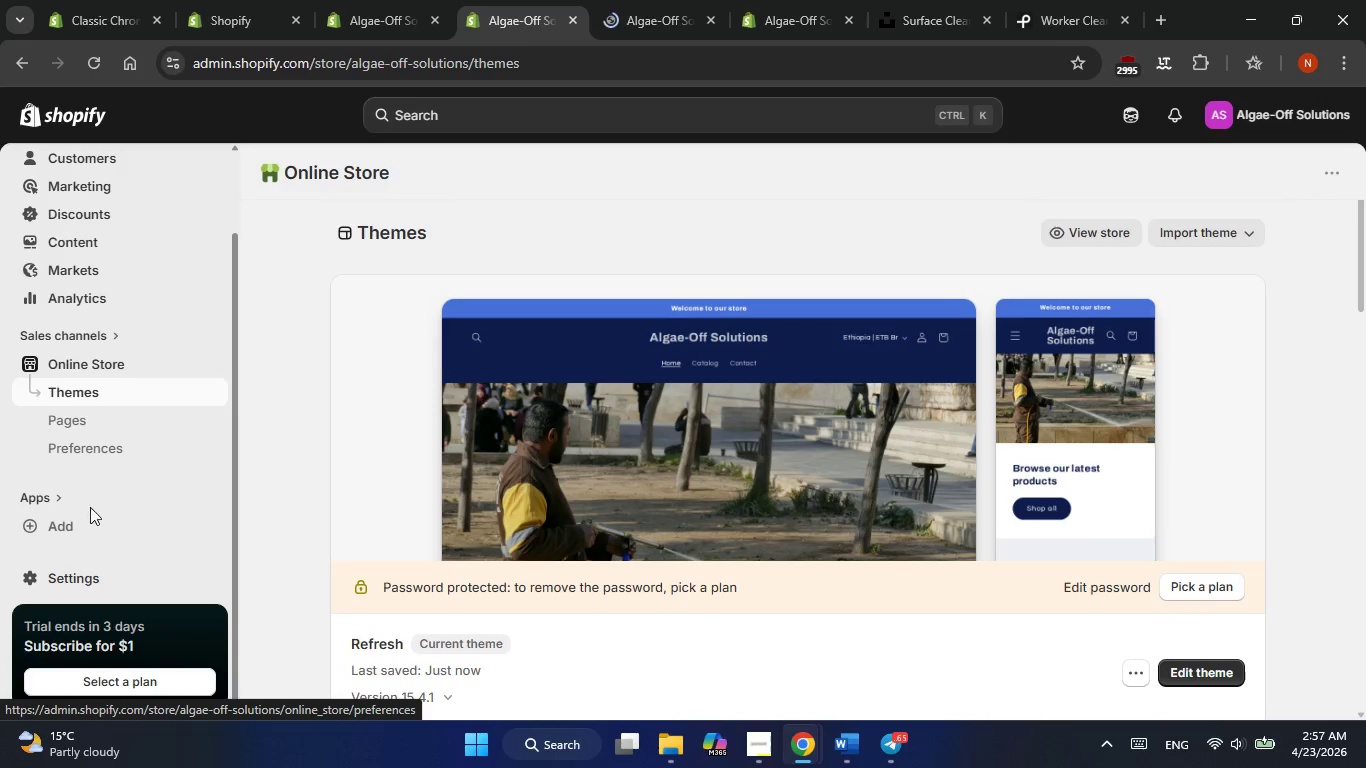 
left_click([73, 573])
 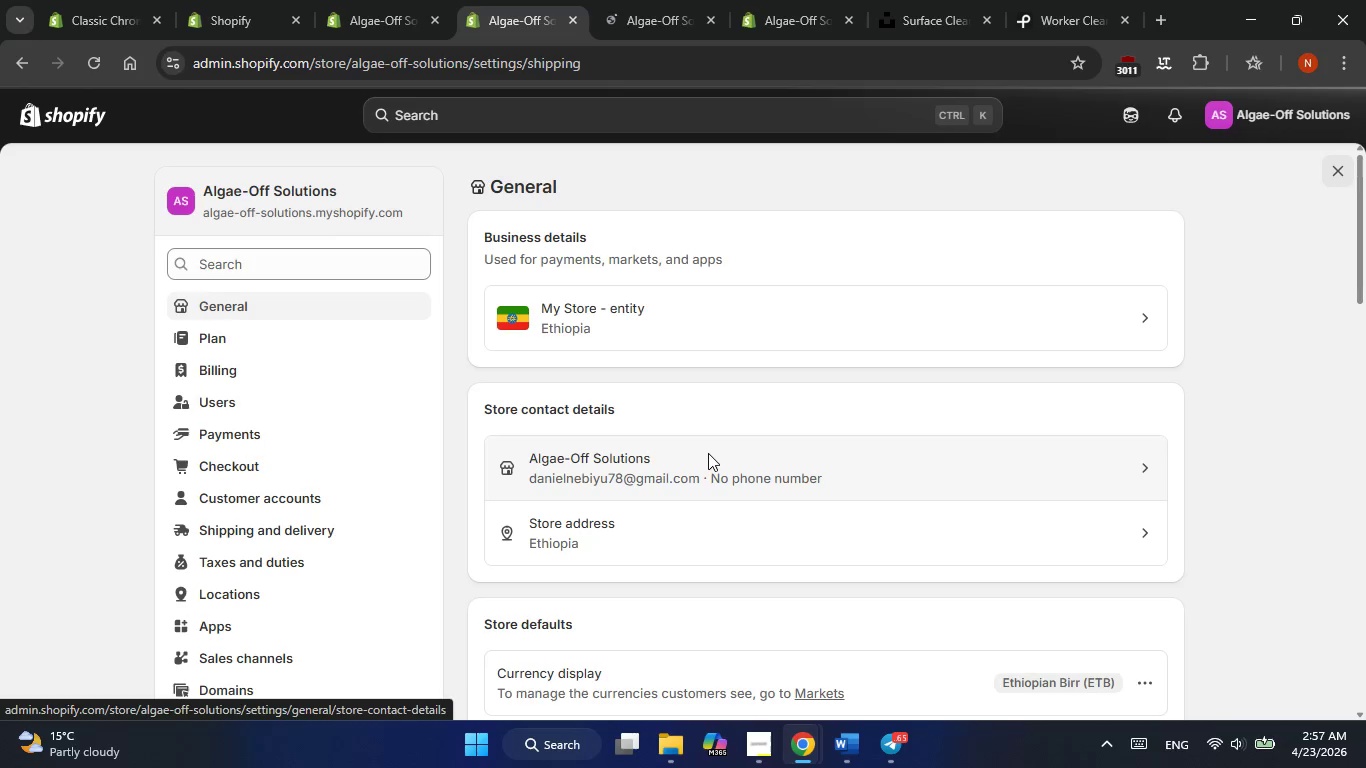 
wait(5.98)
 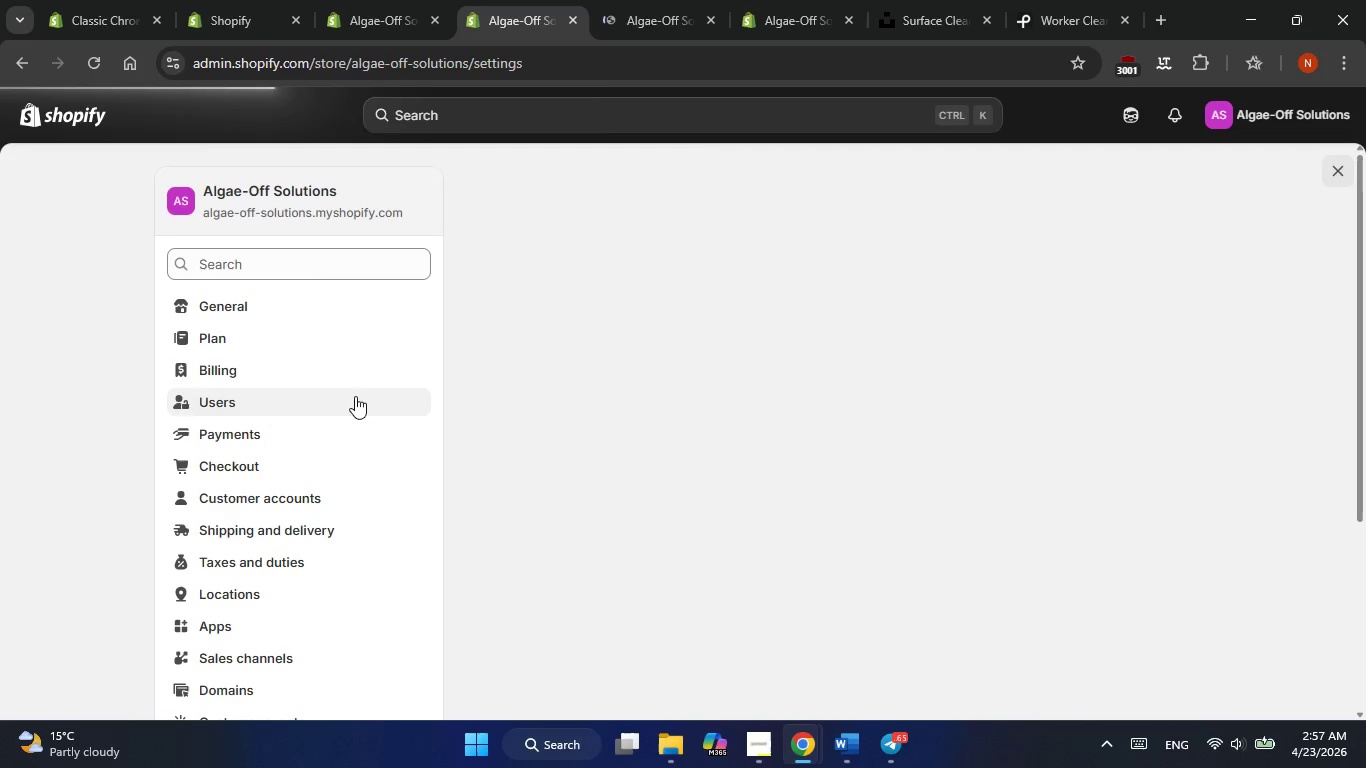 
key(Meta+PrintScreen)
 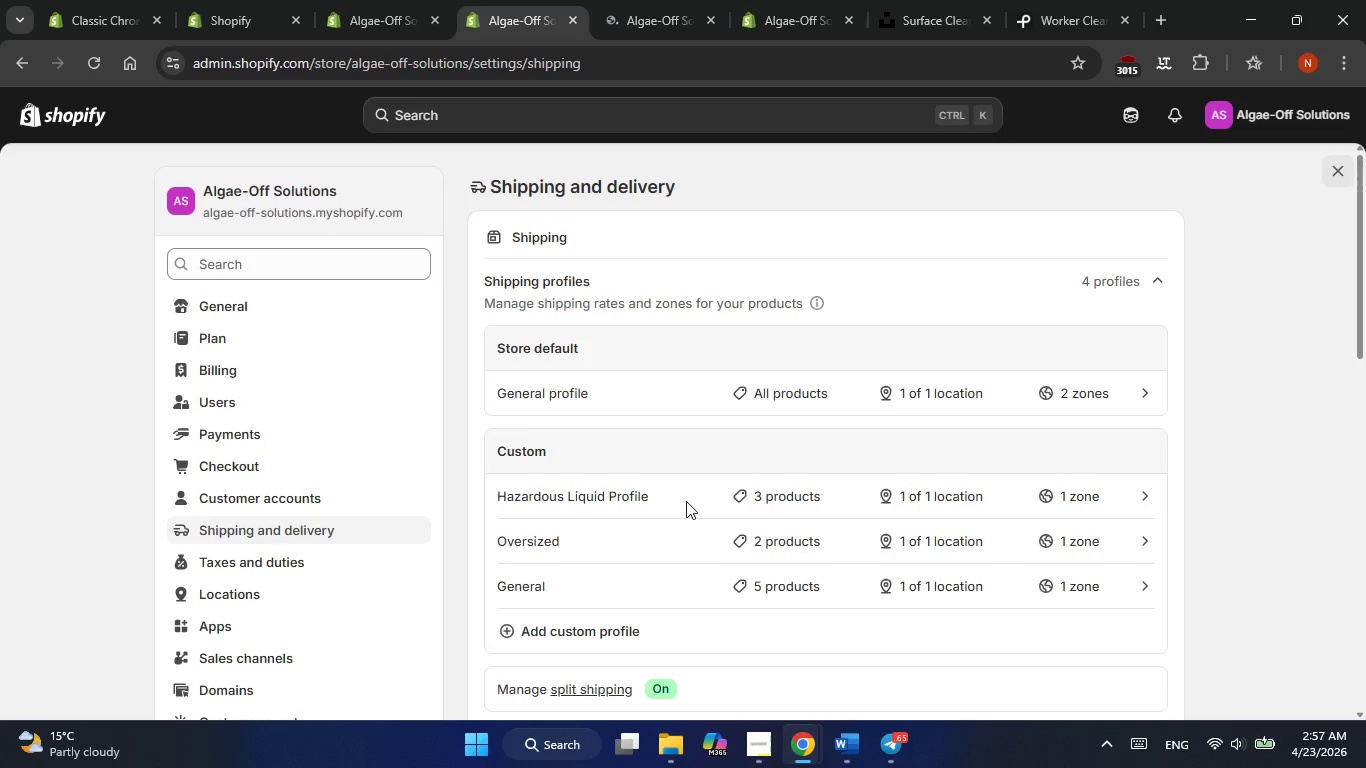 
left_click([686, 502])
 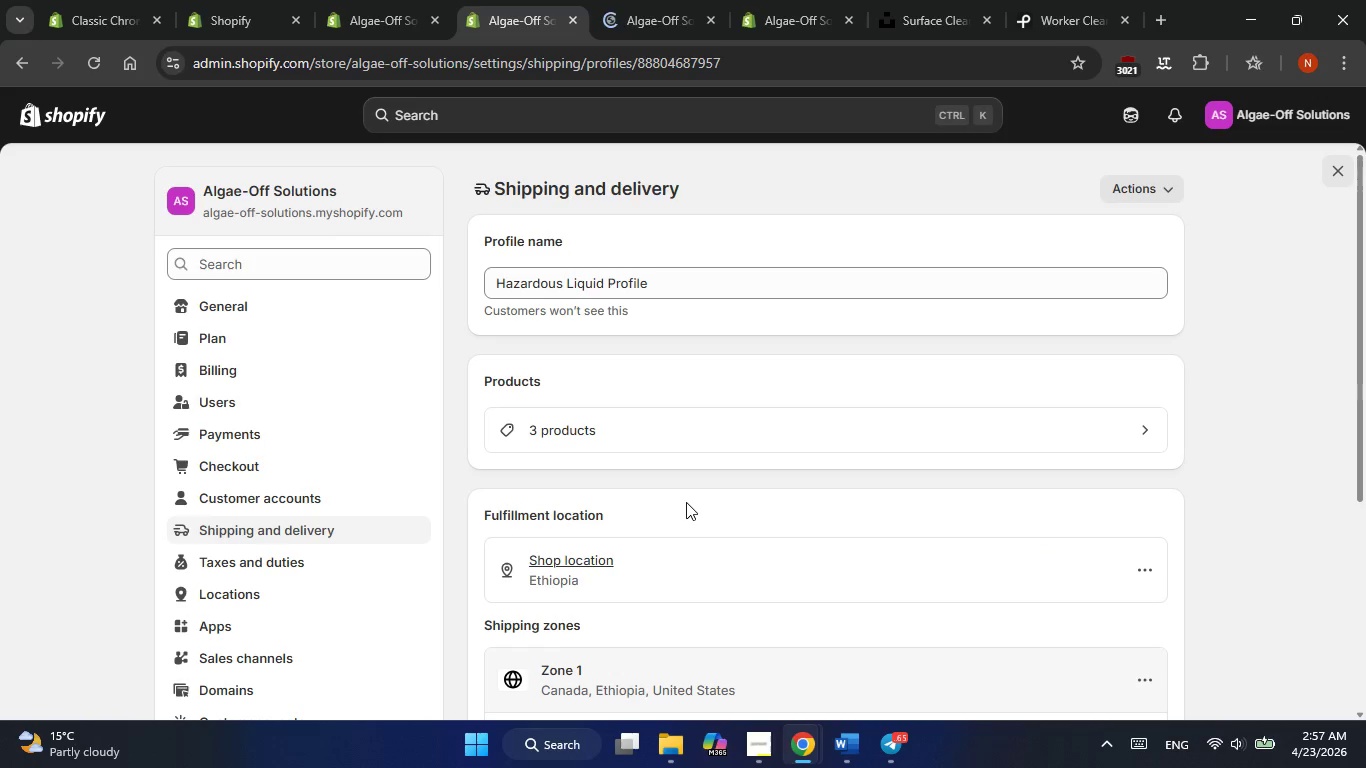 
scroll: coordinate [687, 498], scroll_direction: down, amount: 2.0
 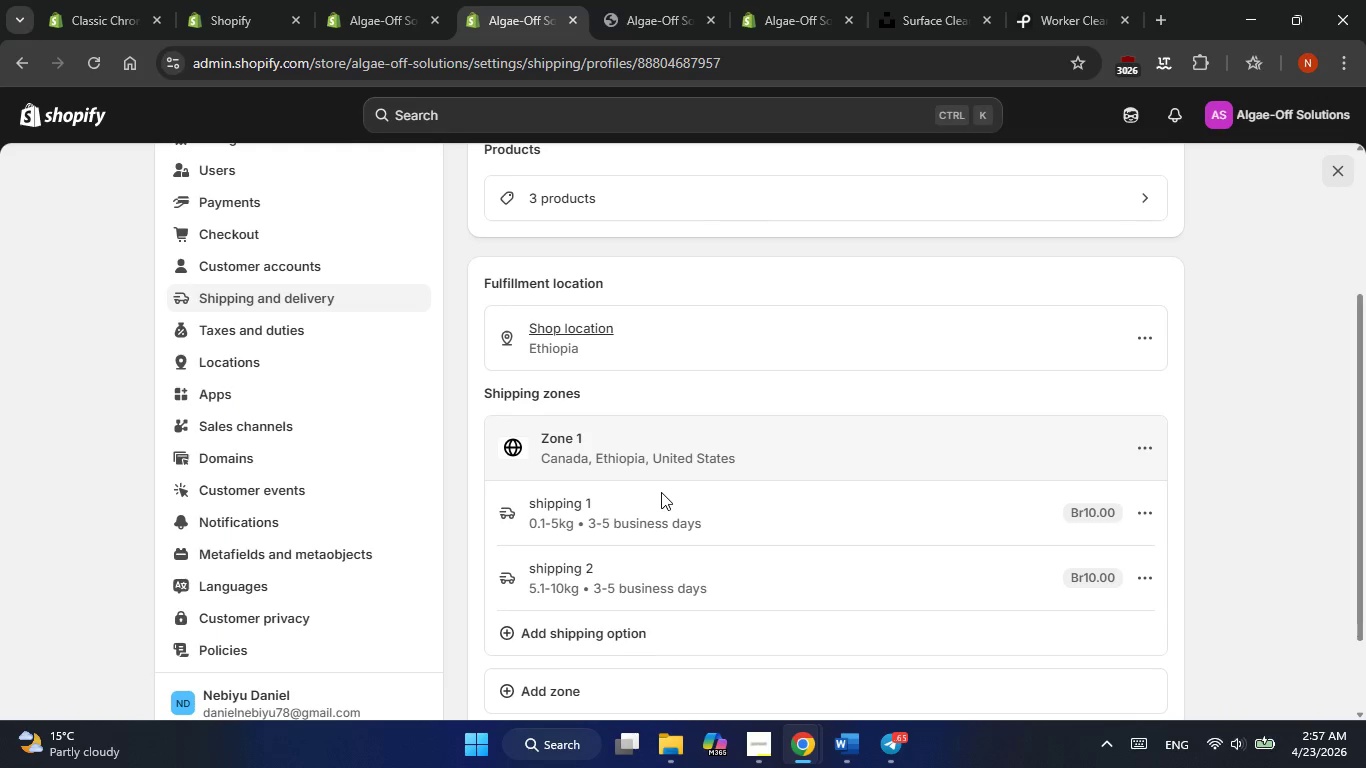 
wait(5.92)
 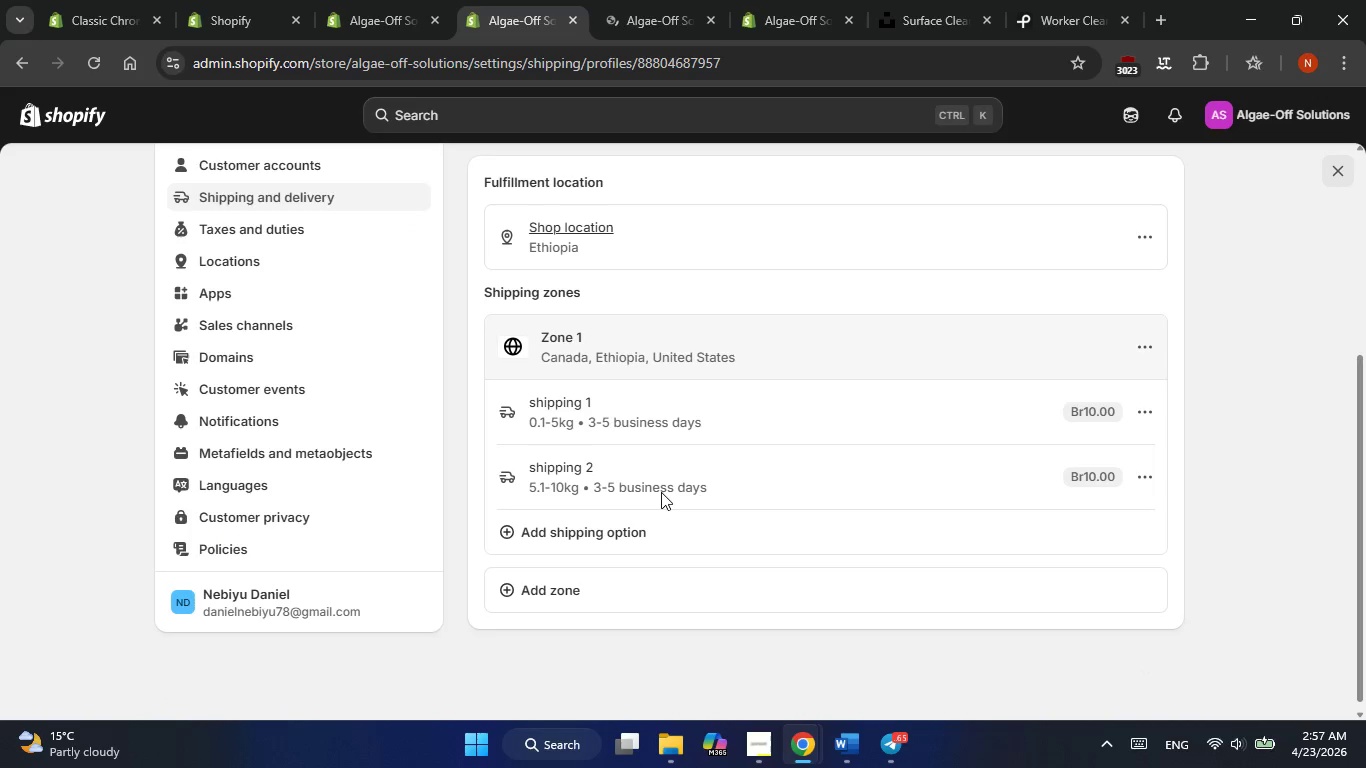 
left_click([1150, 516])
 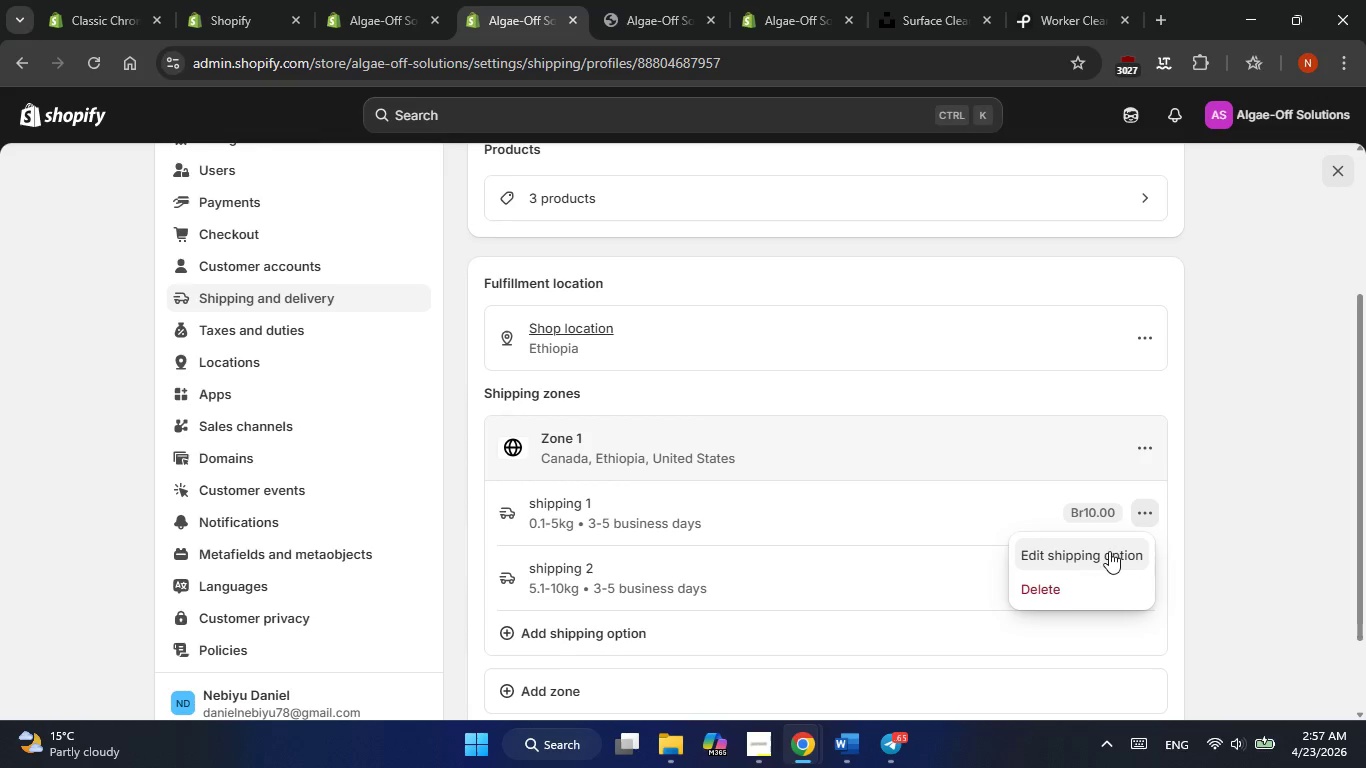 
left_click([1109, 551])
 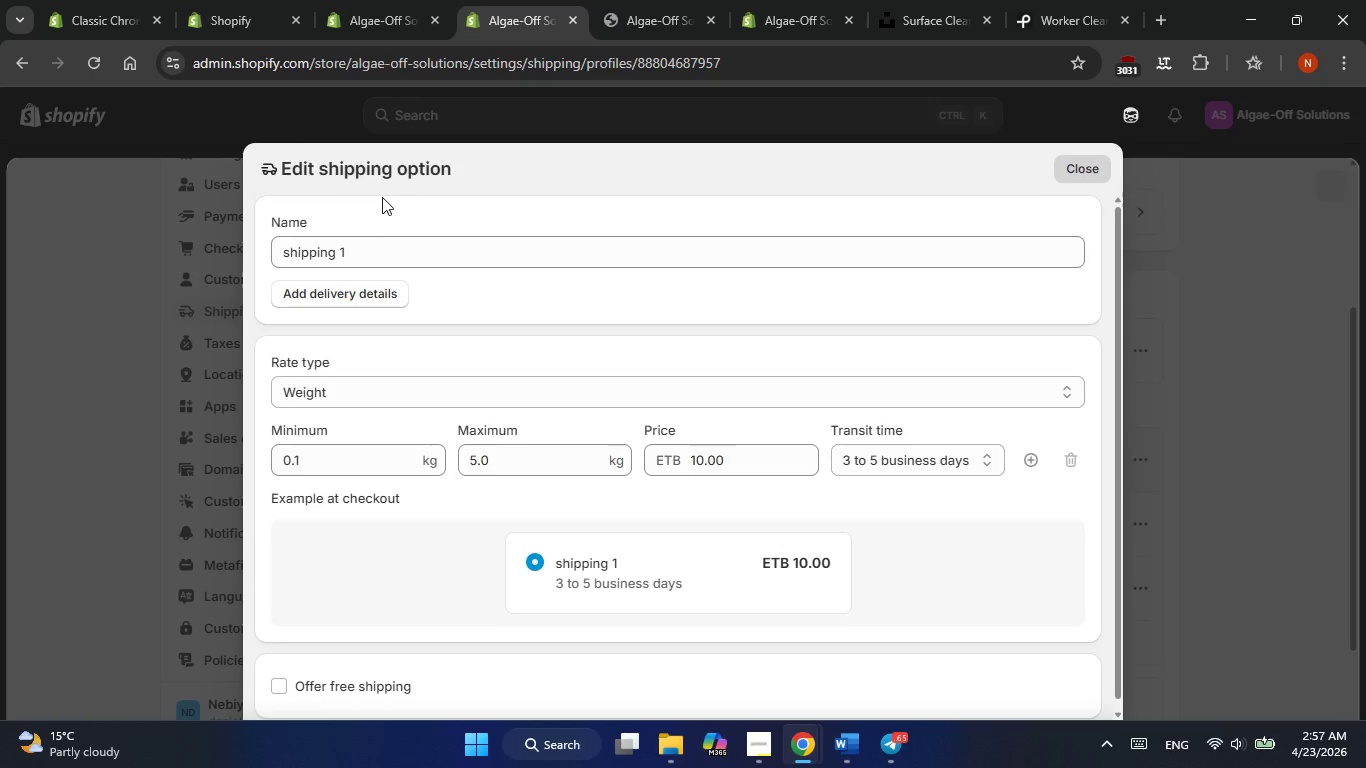 
double_click([359, 243])
 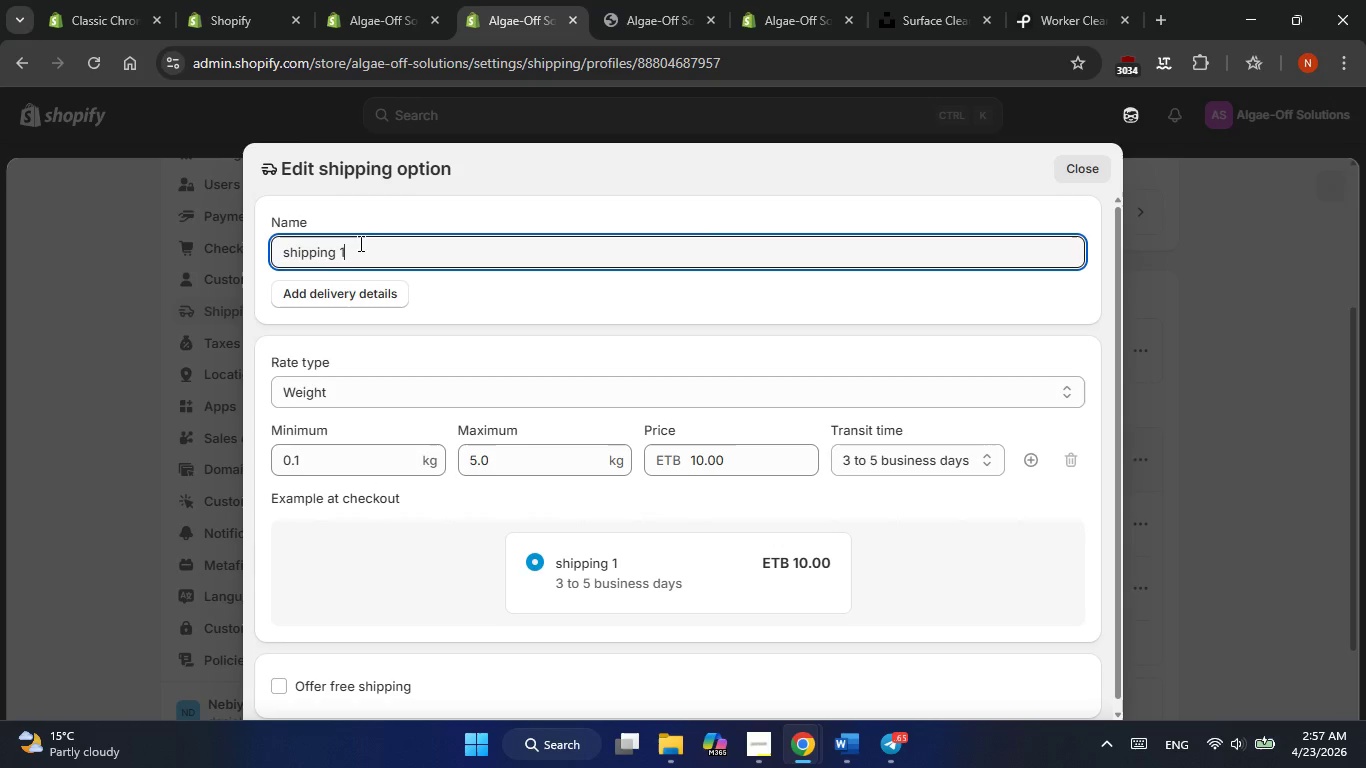 
double_click([359, 243])
 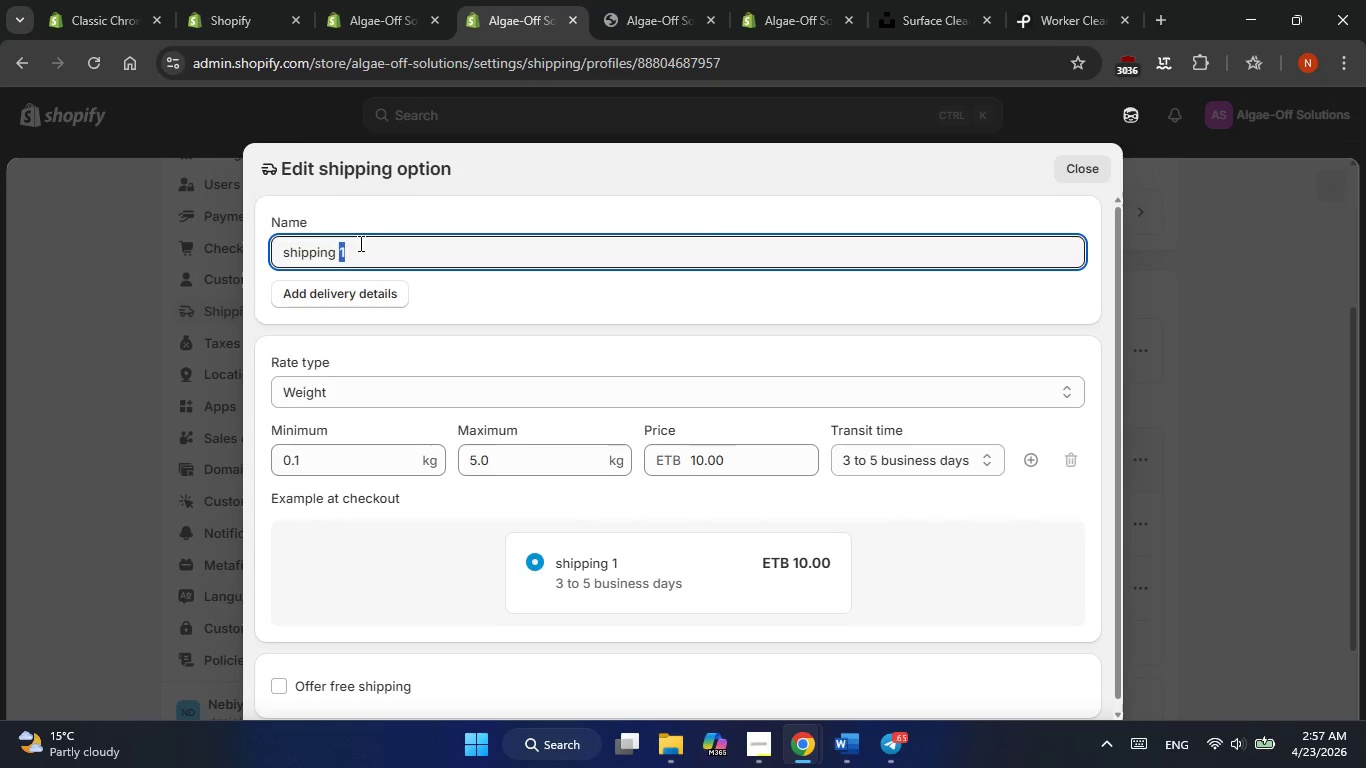 
triple_click([359, 243])
 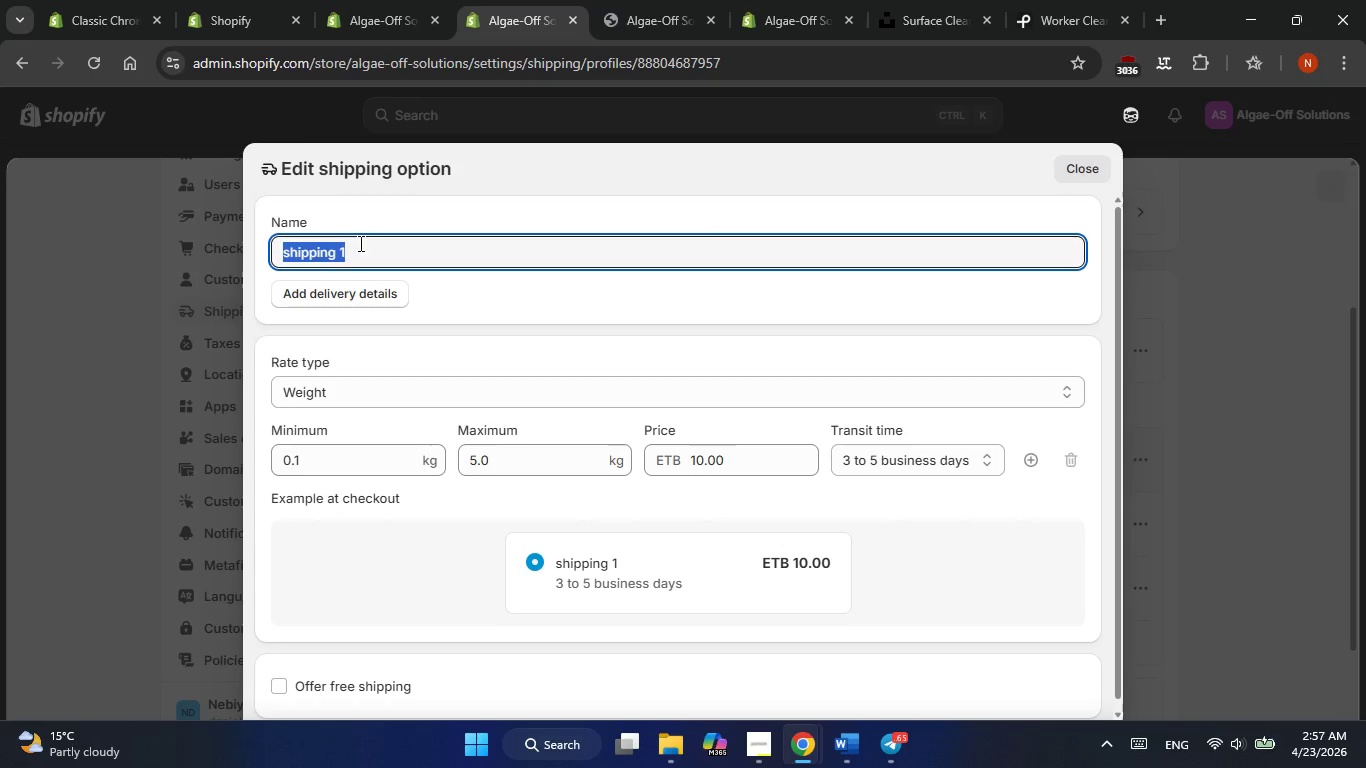 
triple_click([359, 243])
 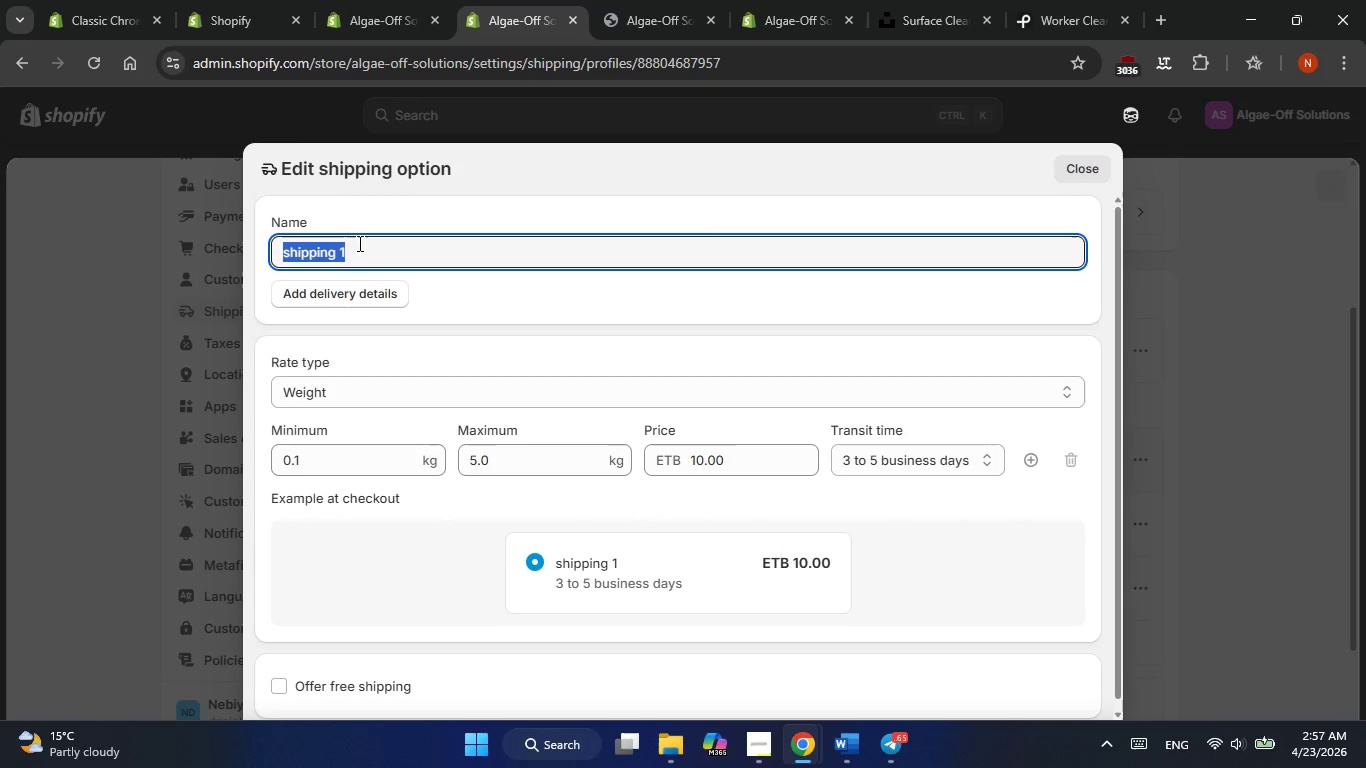 
type(Heavy)
 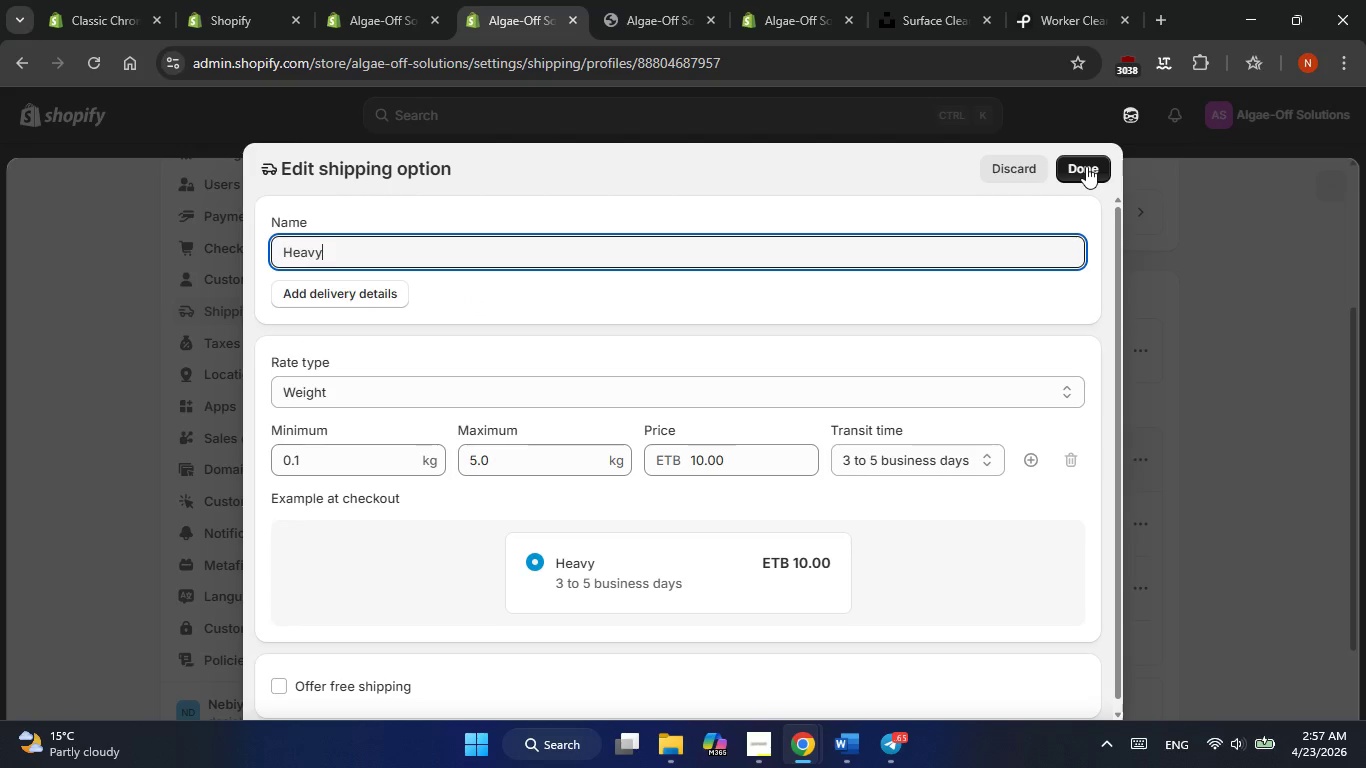 
left_click([1086, 166])
 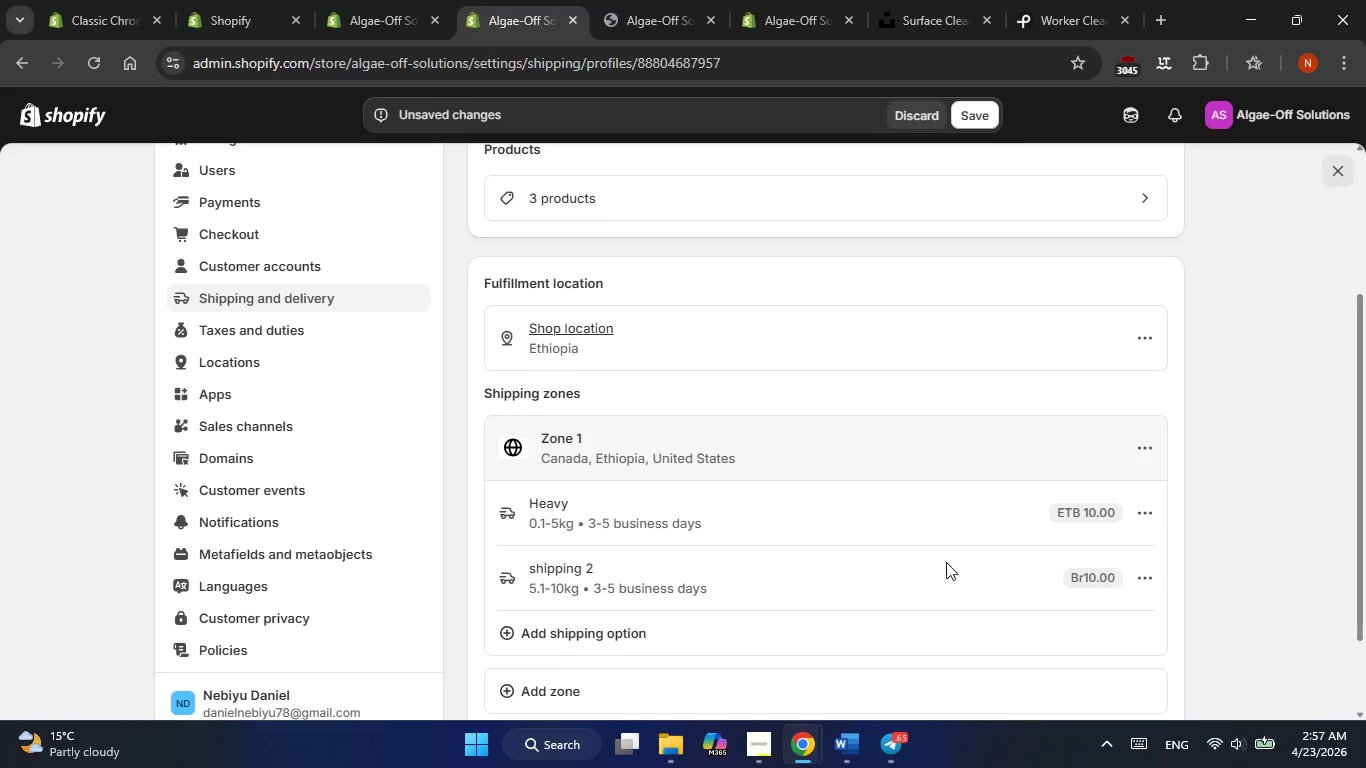 
left_click([1142, 580])
 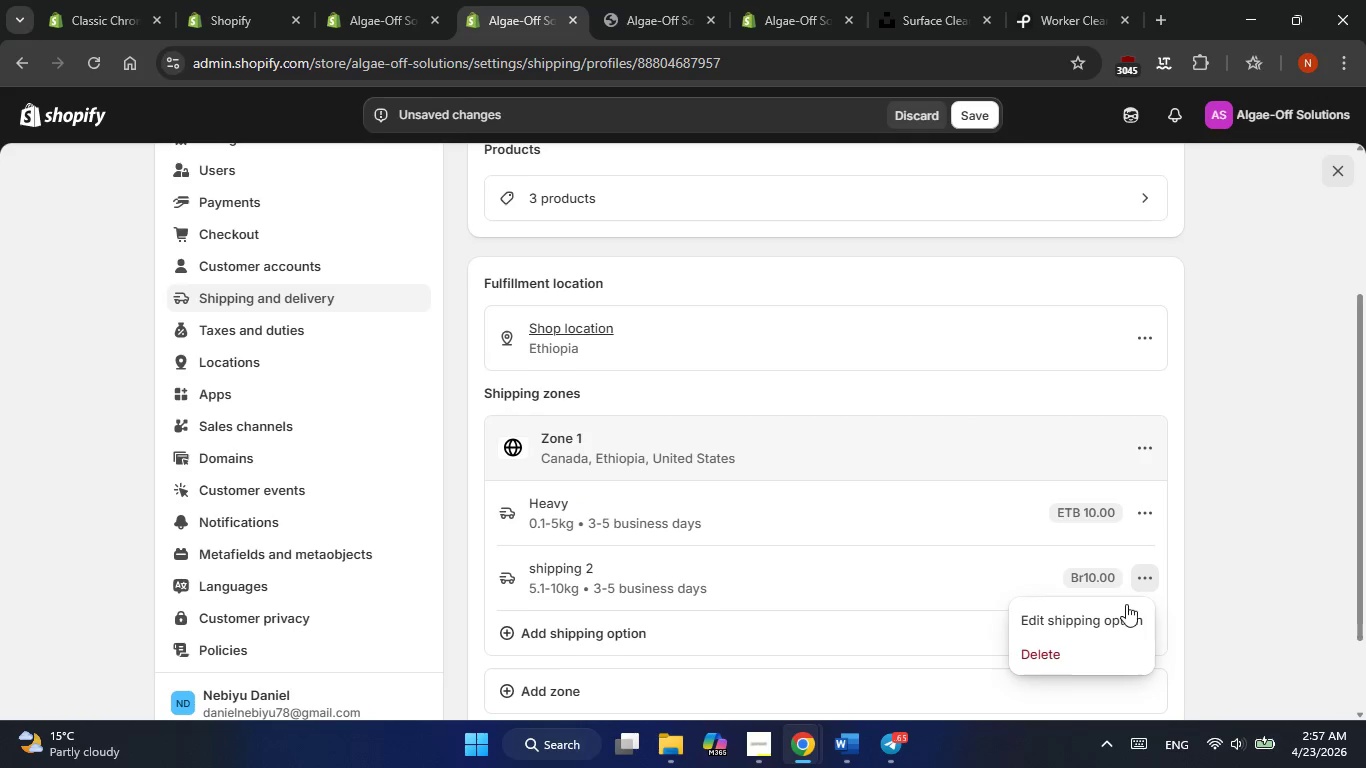 
left_click([1121, 611])
 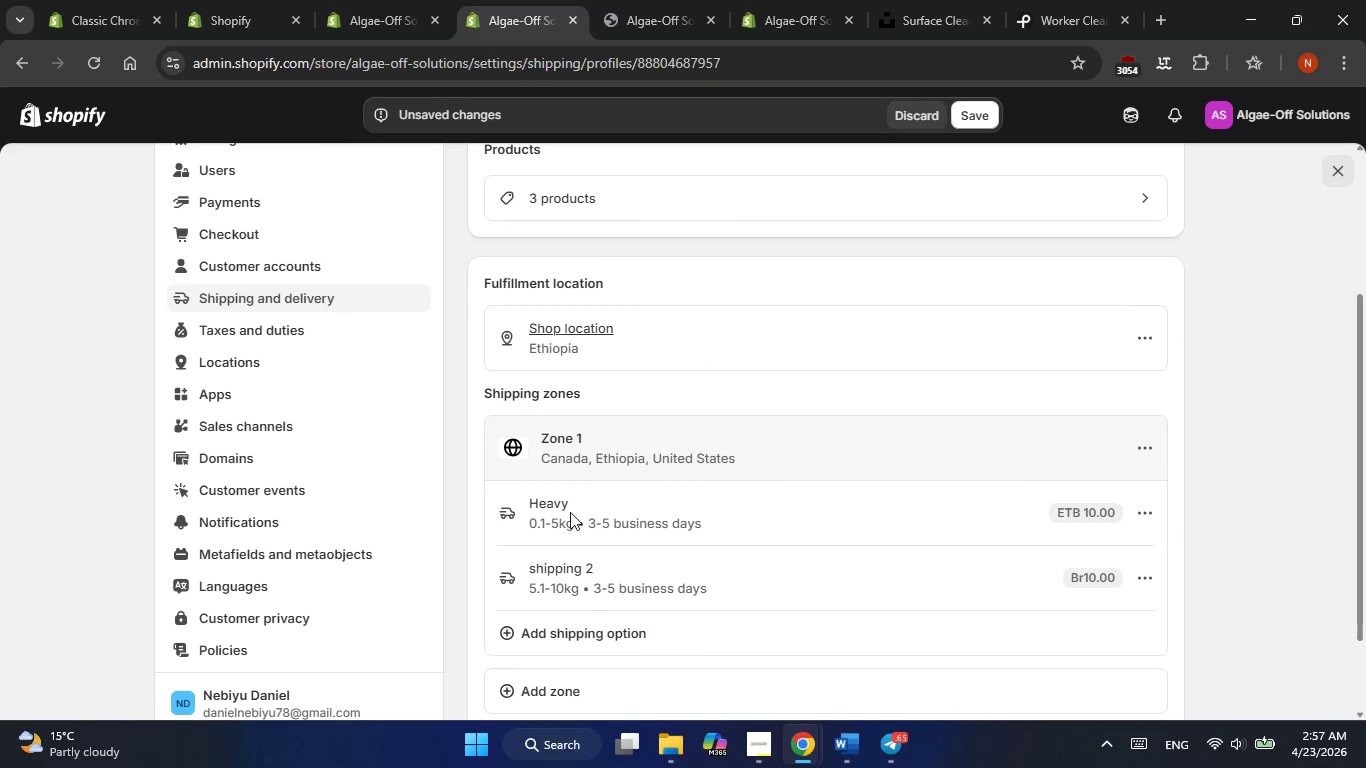 
left_click([1155, 510])
 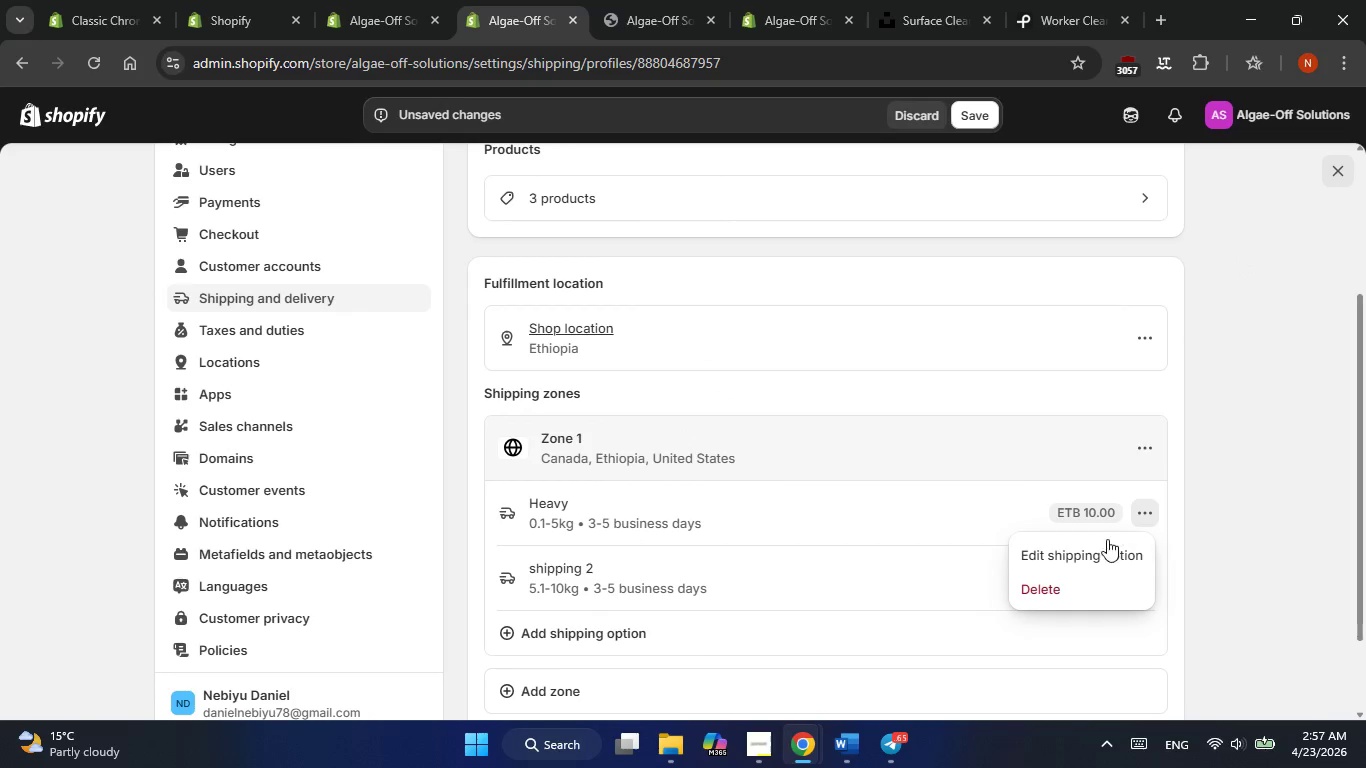 
left_click([1104, 544])
 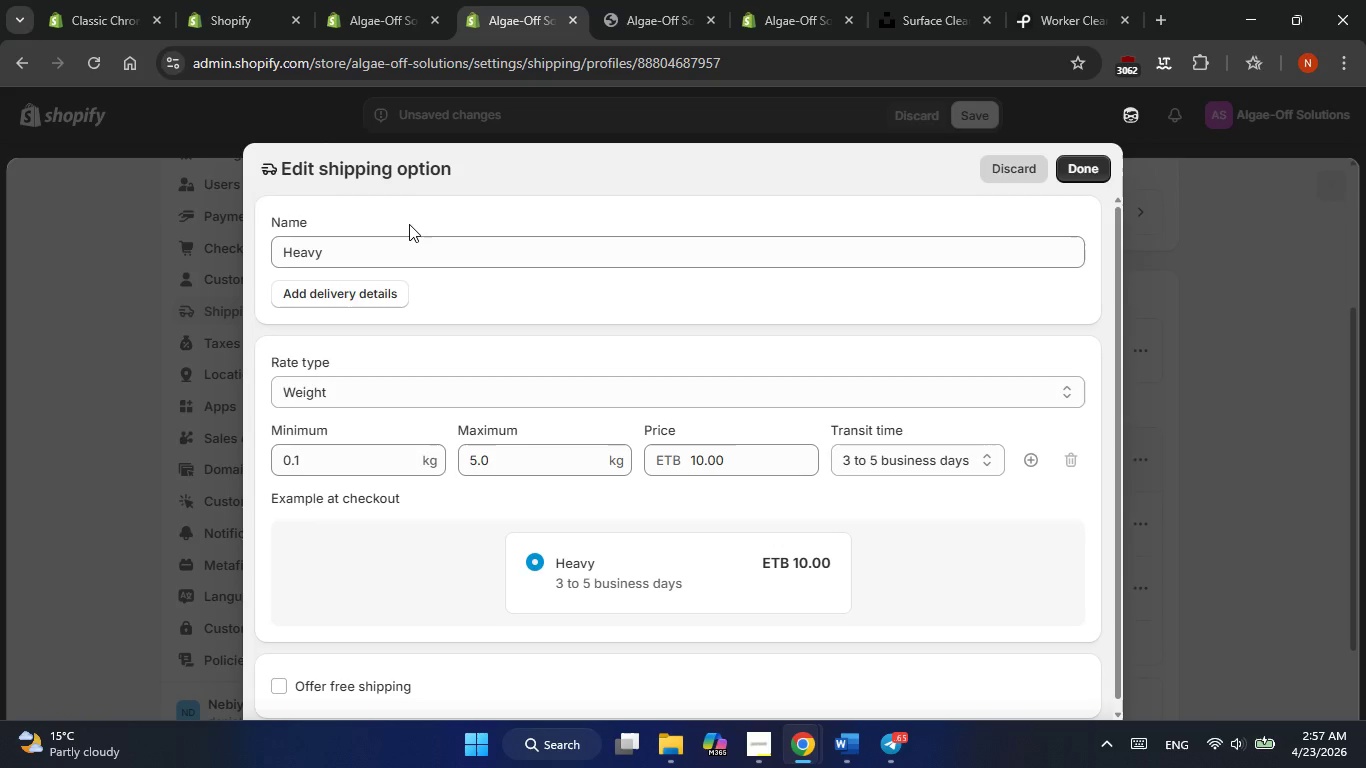 
double_click([396, 245])
 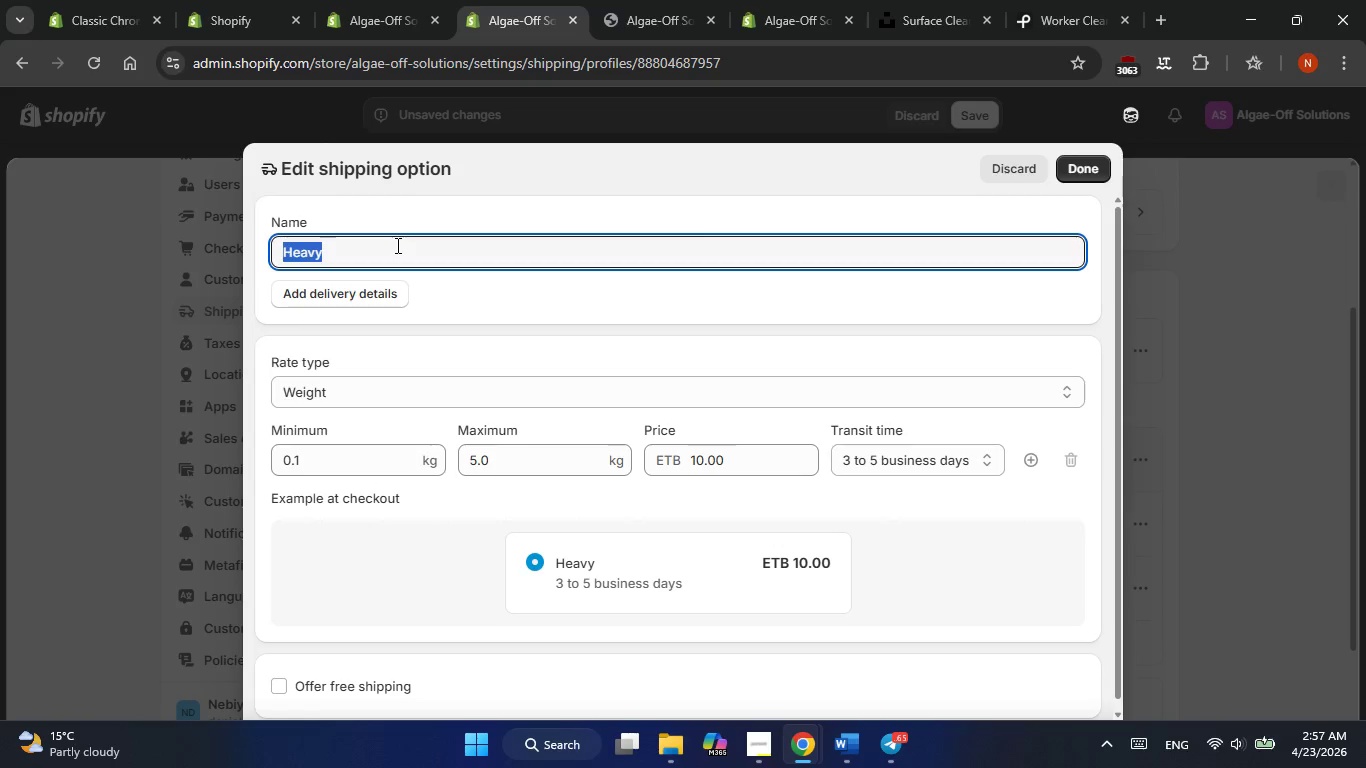 
triple_click([396, 245])
 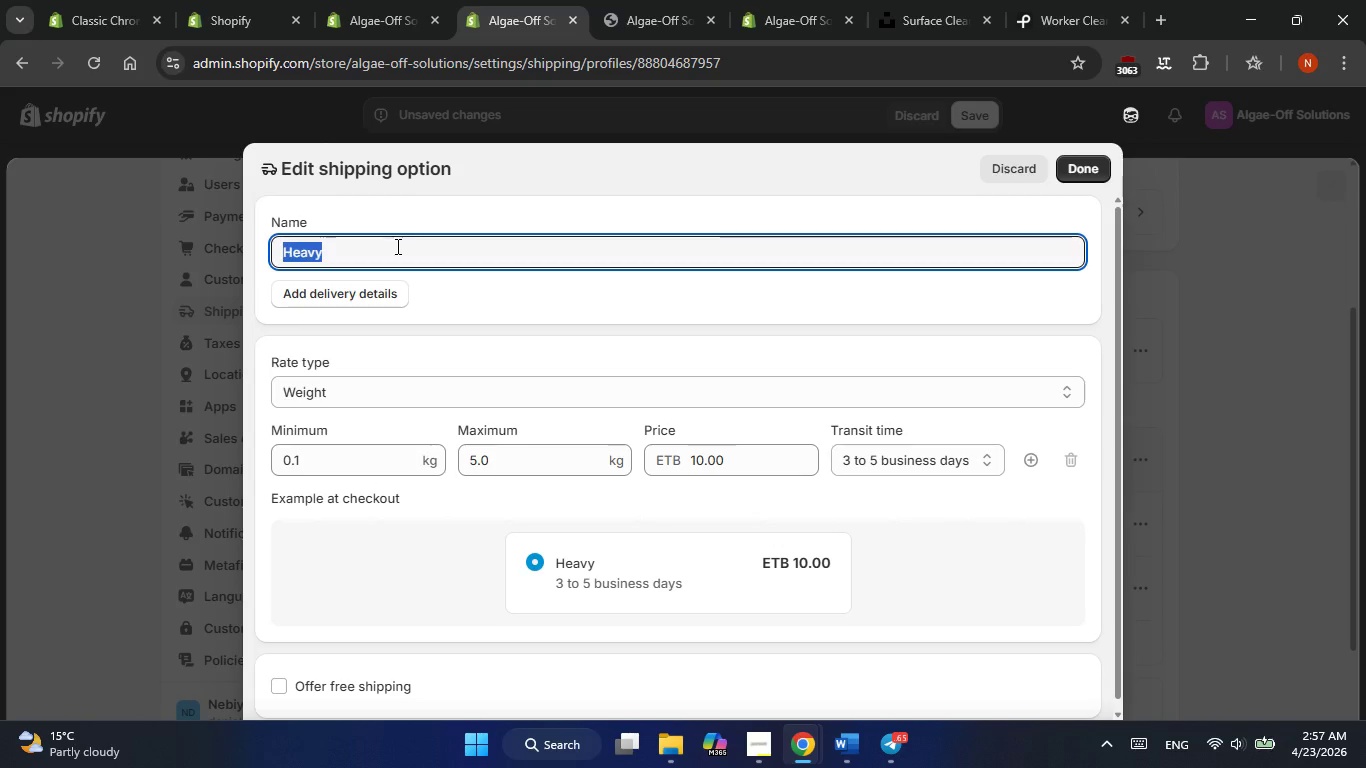 
type(Light)
 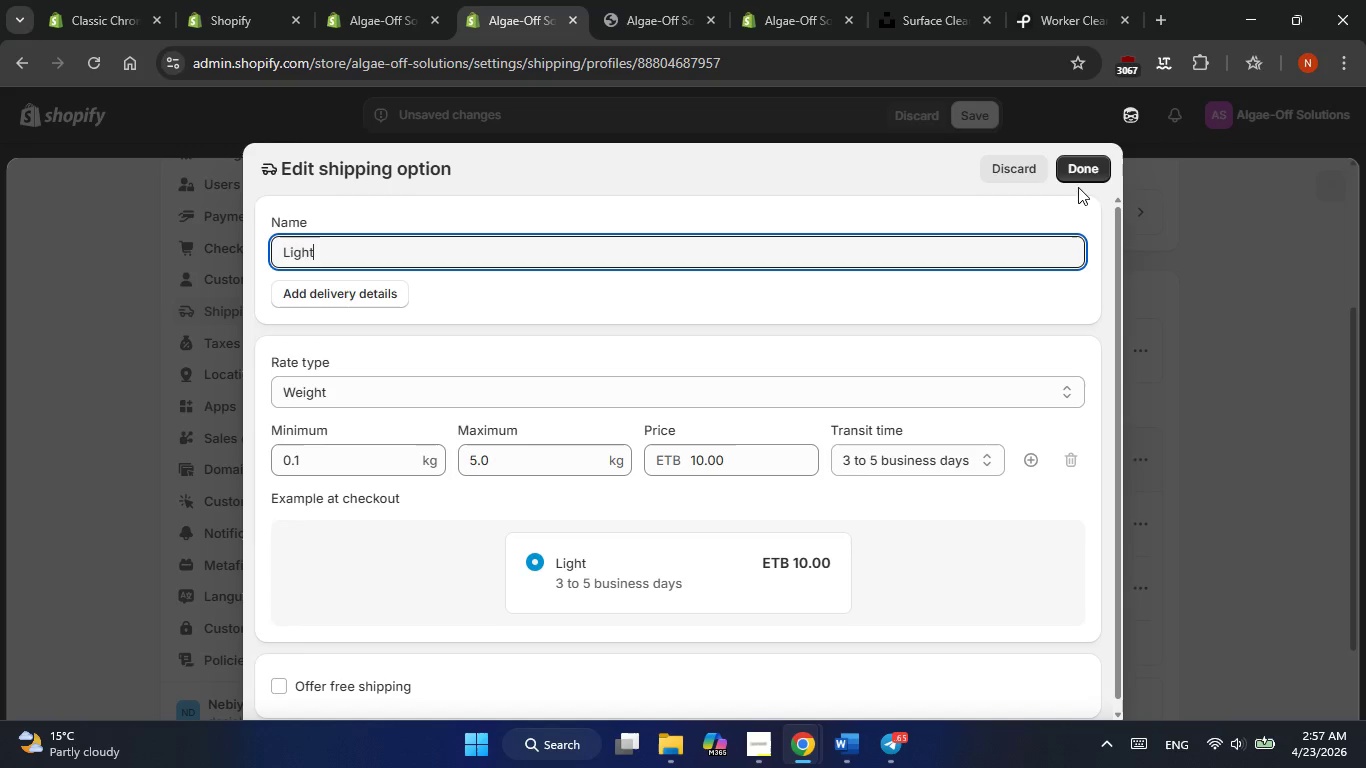 
left_click([1082, 176])
 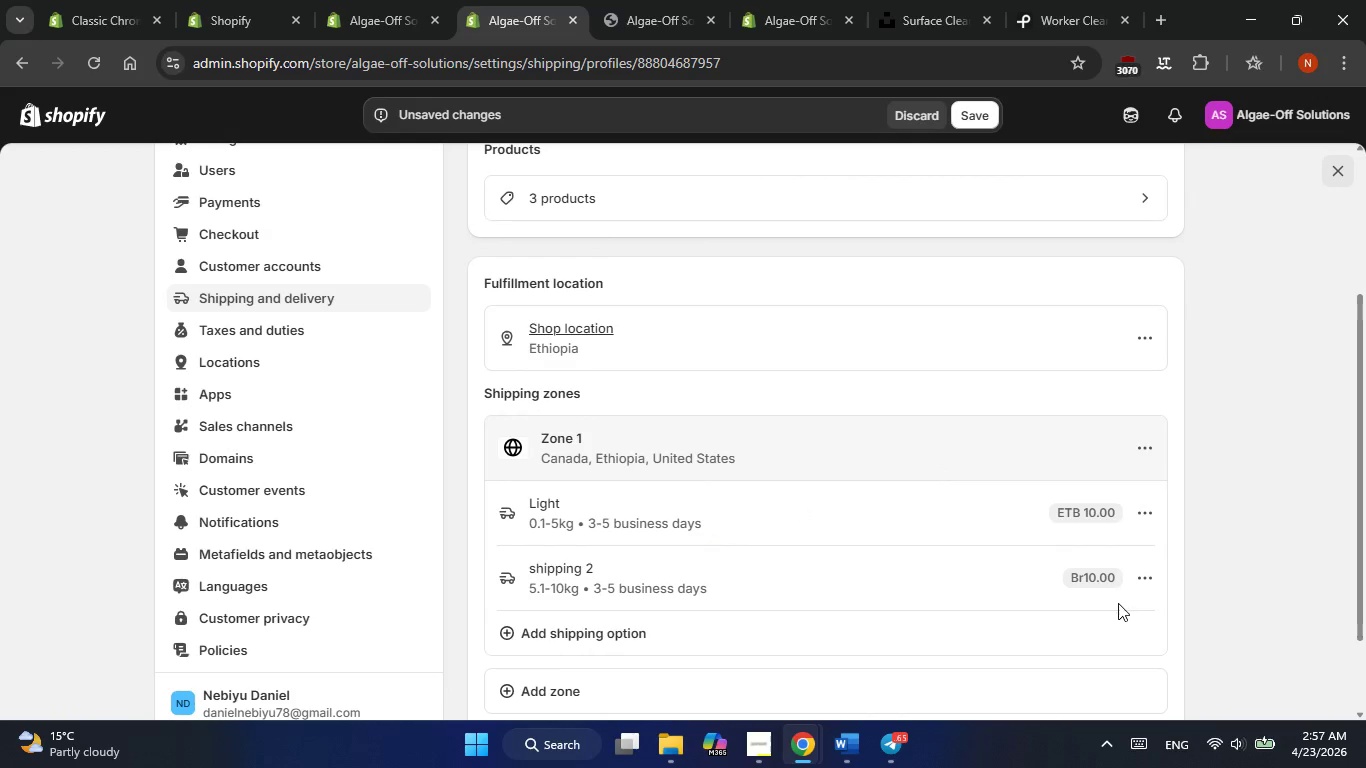 
left_click([1138, 577])
 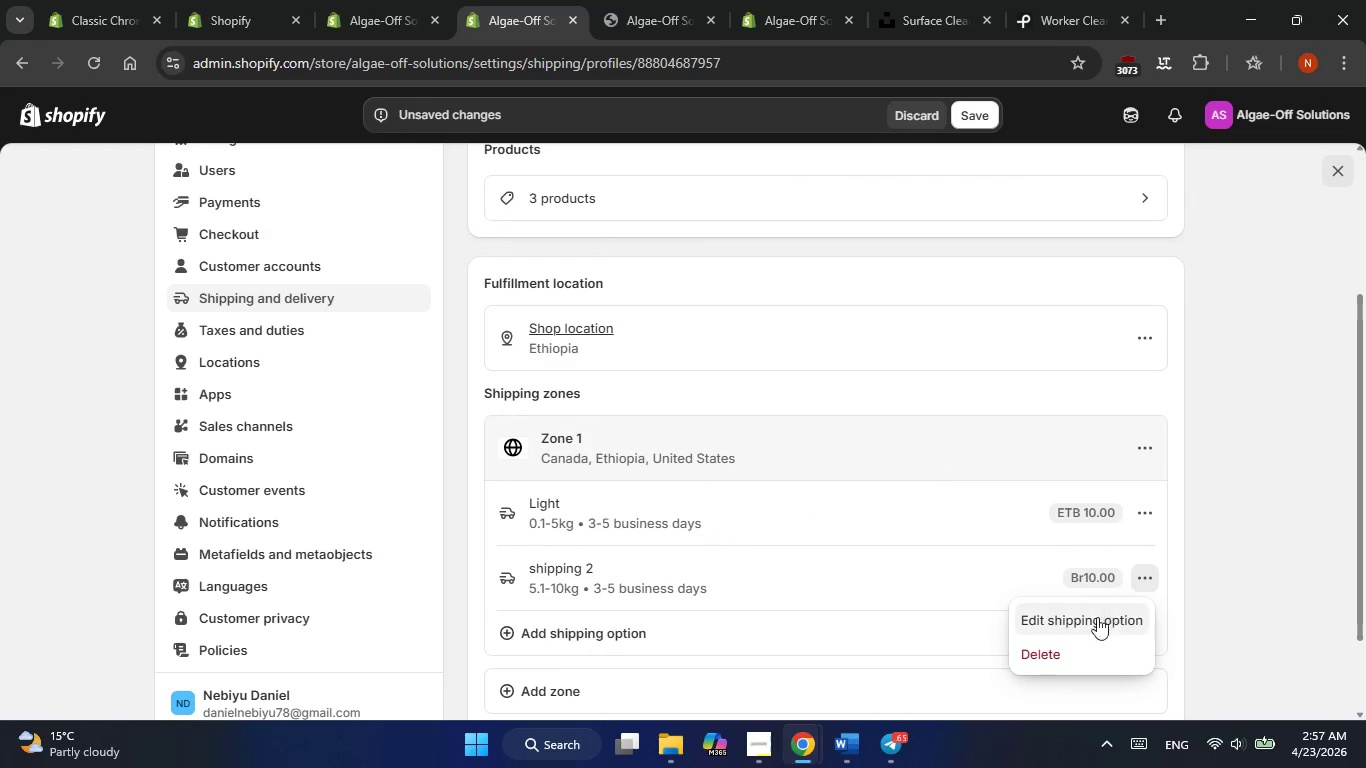 
left_click([1095, 624])
 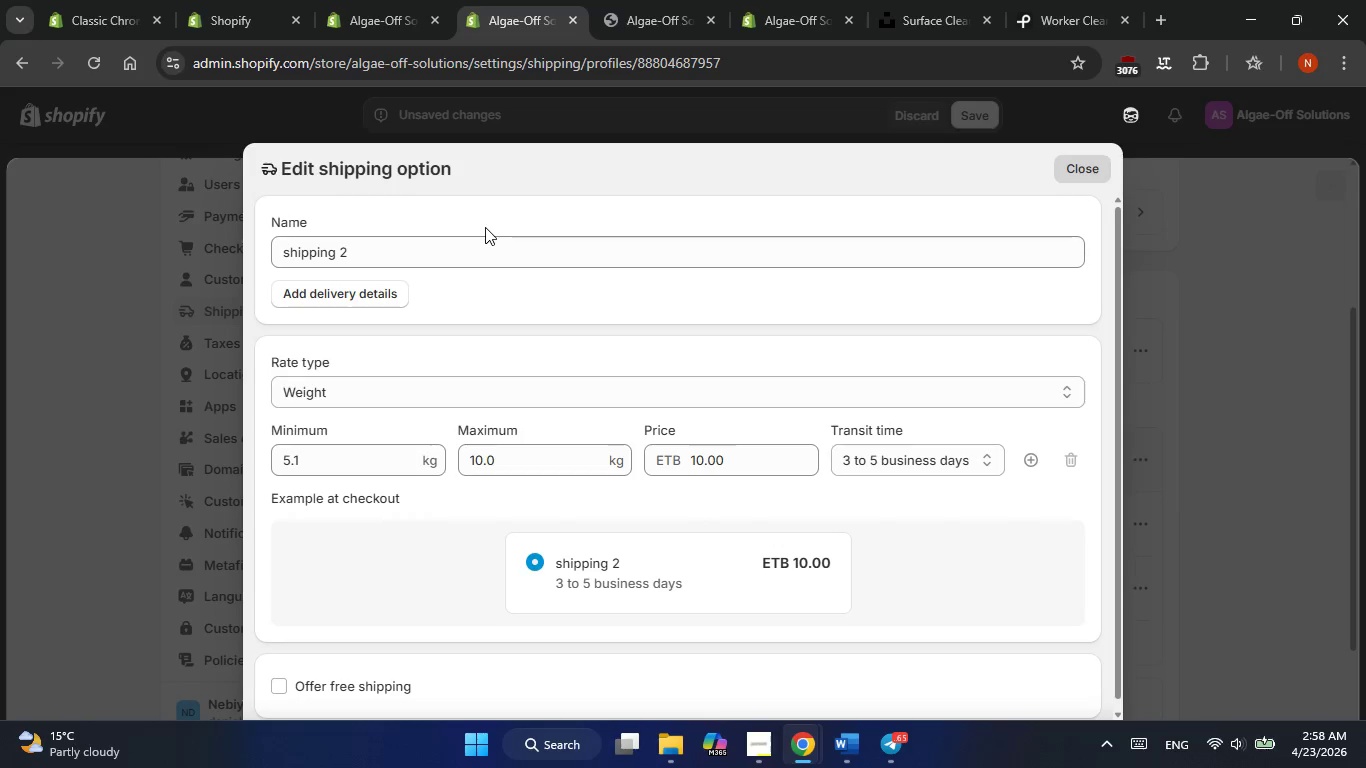 
double_click([472, 238])
 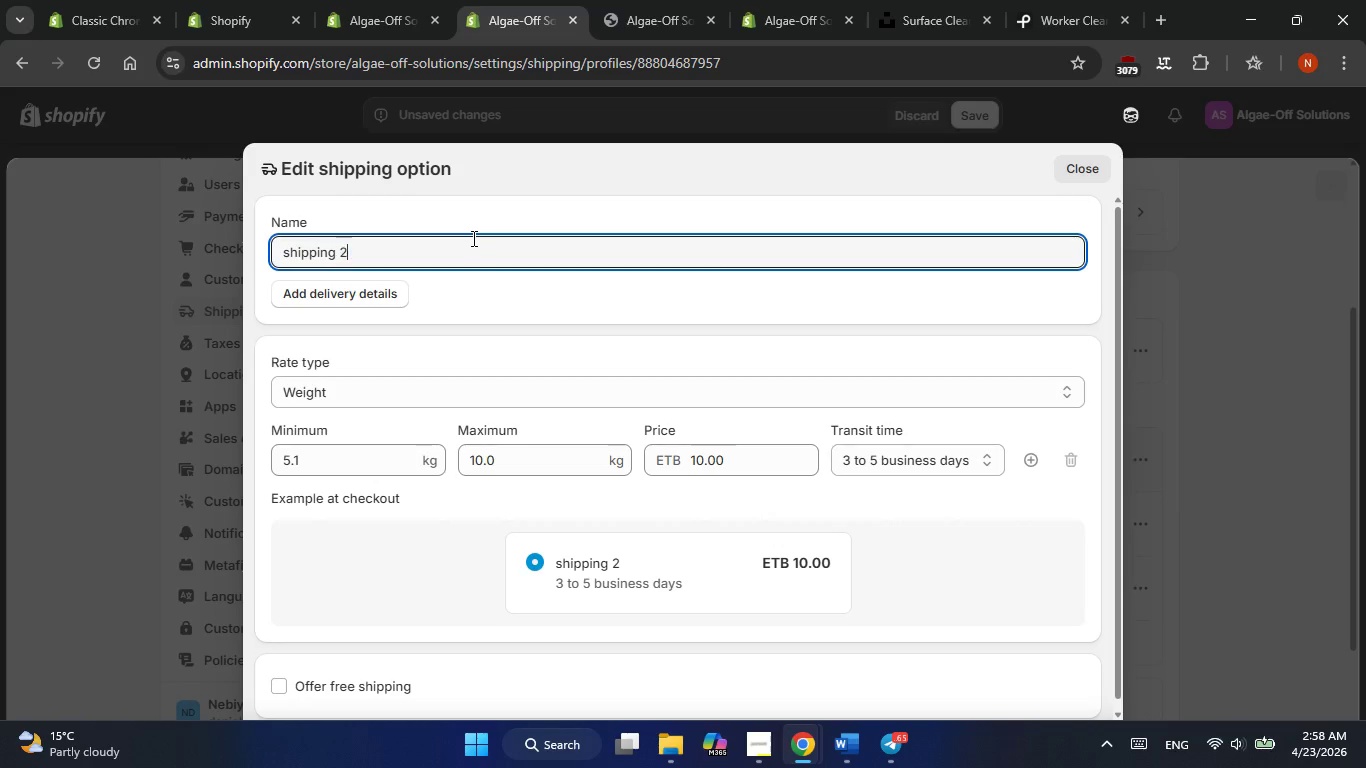 
double_click([472, 238])
 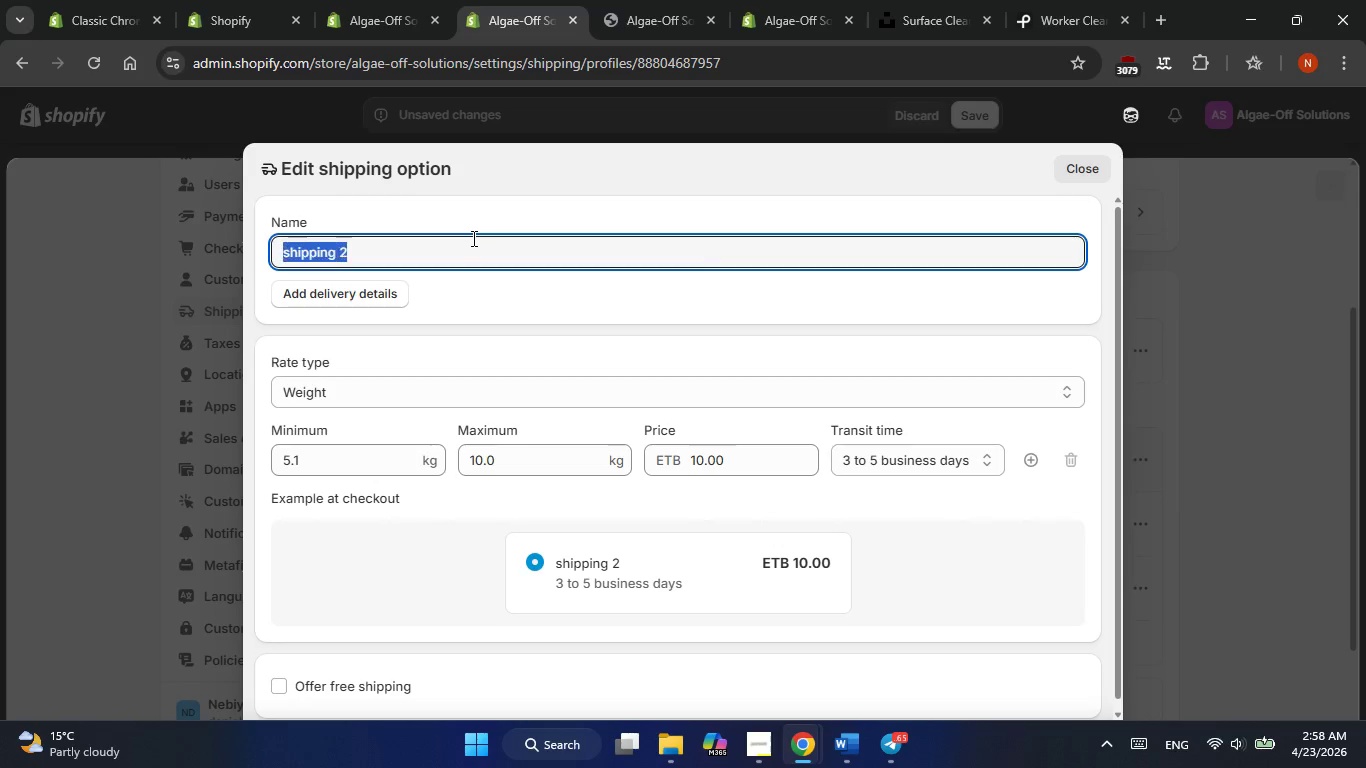 
triple_click([472, 238])
 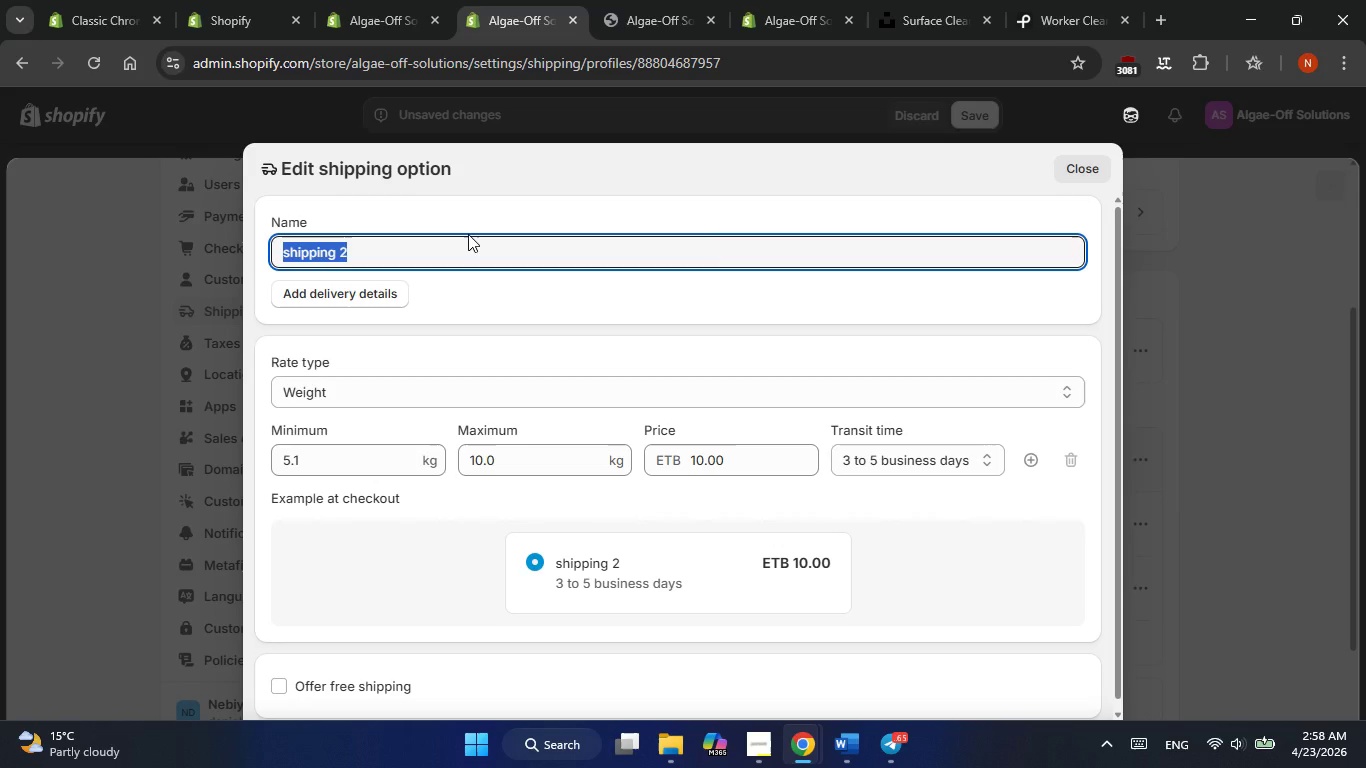 
type(Heavy)
 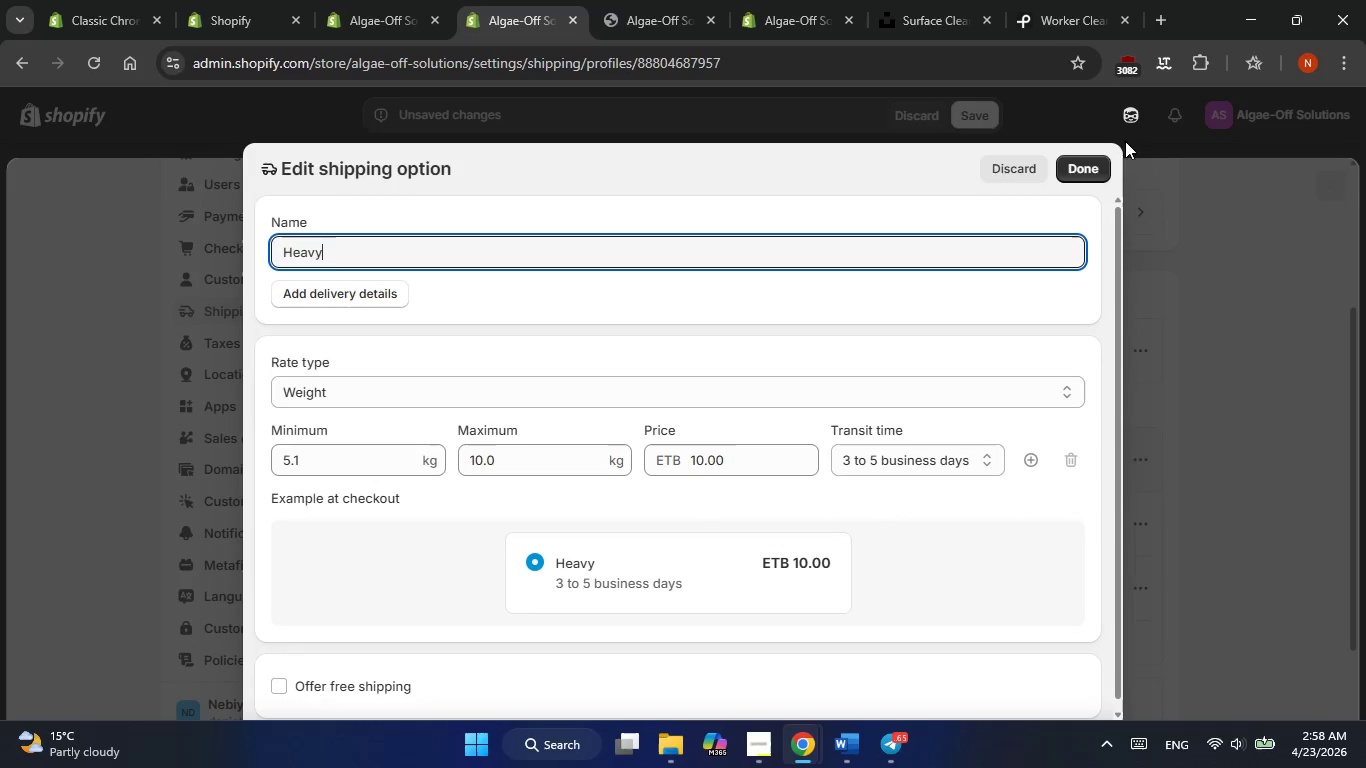 
left_click([1099, 169])
 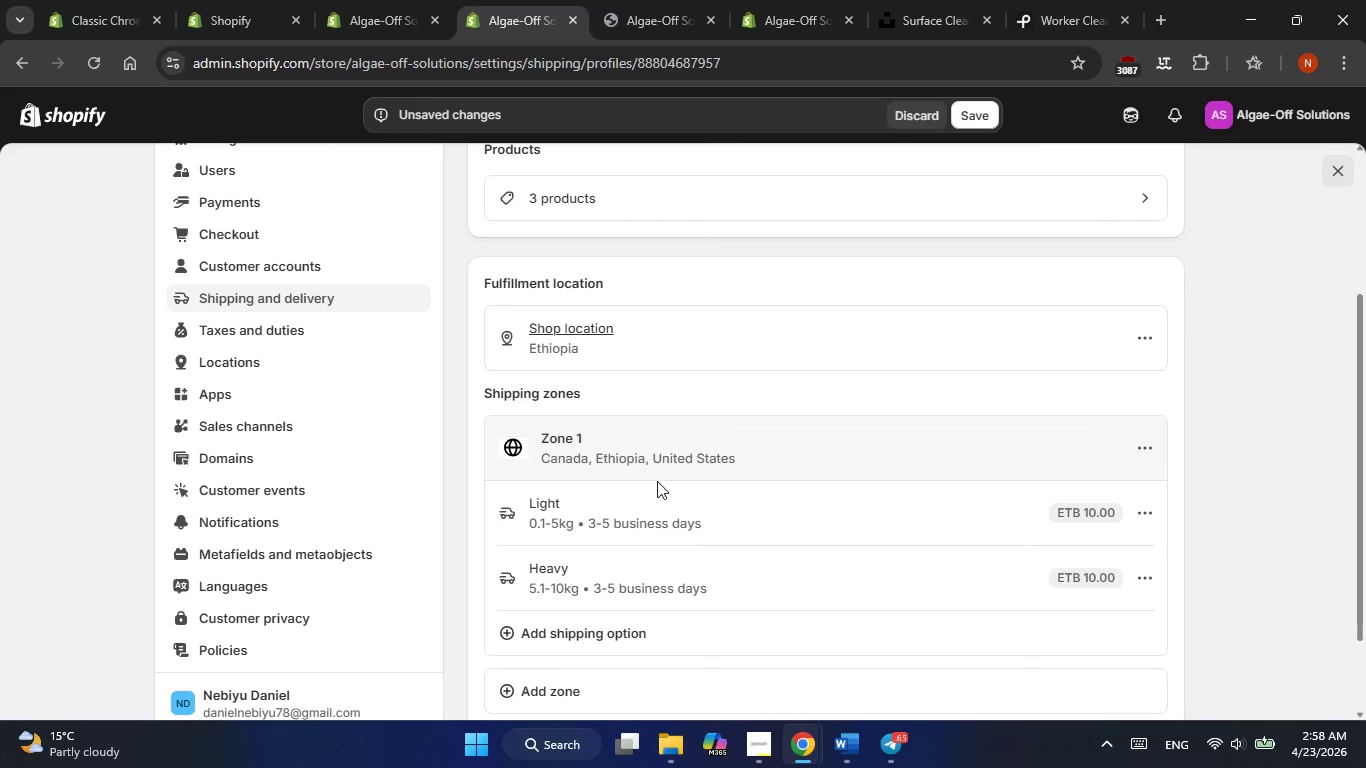 
scroll: coordinate [658, 494], scroll_direction: down, amount: 1.0
 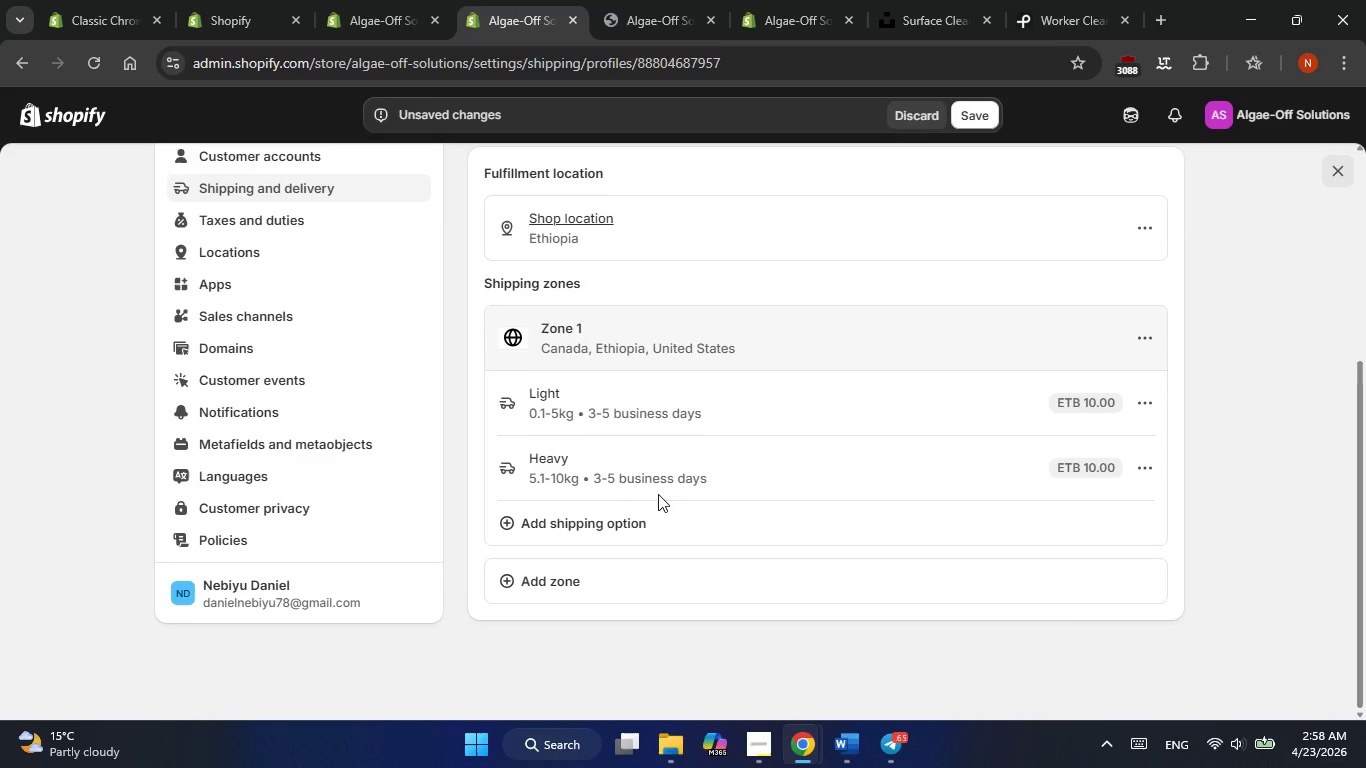 
scroll: coordinate [658, 494], scroll_direction: none, amount: 0.0
 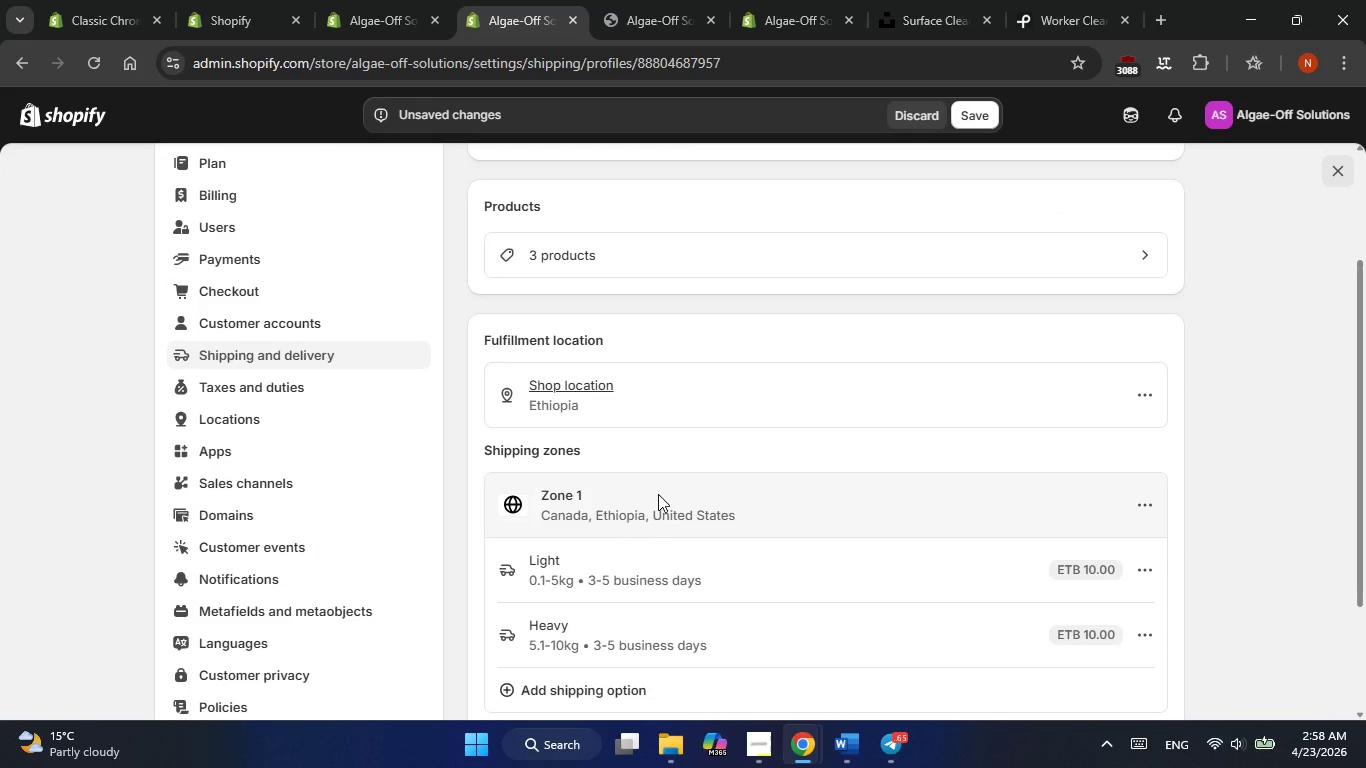 
scroll: coordinate [1320, 618], scroll_direction: up, amount: 3.0
 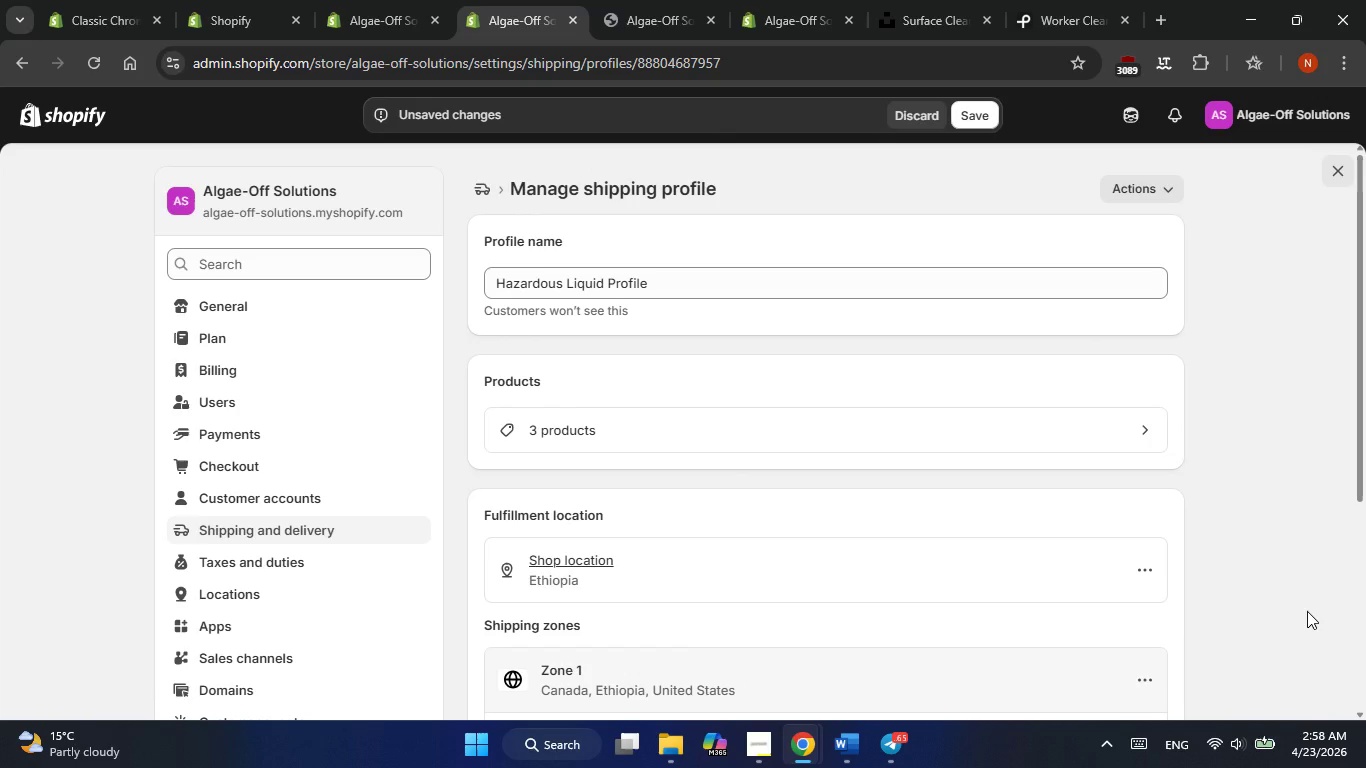 
key(Meta+PrintScreen)
 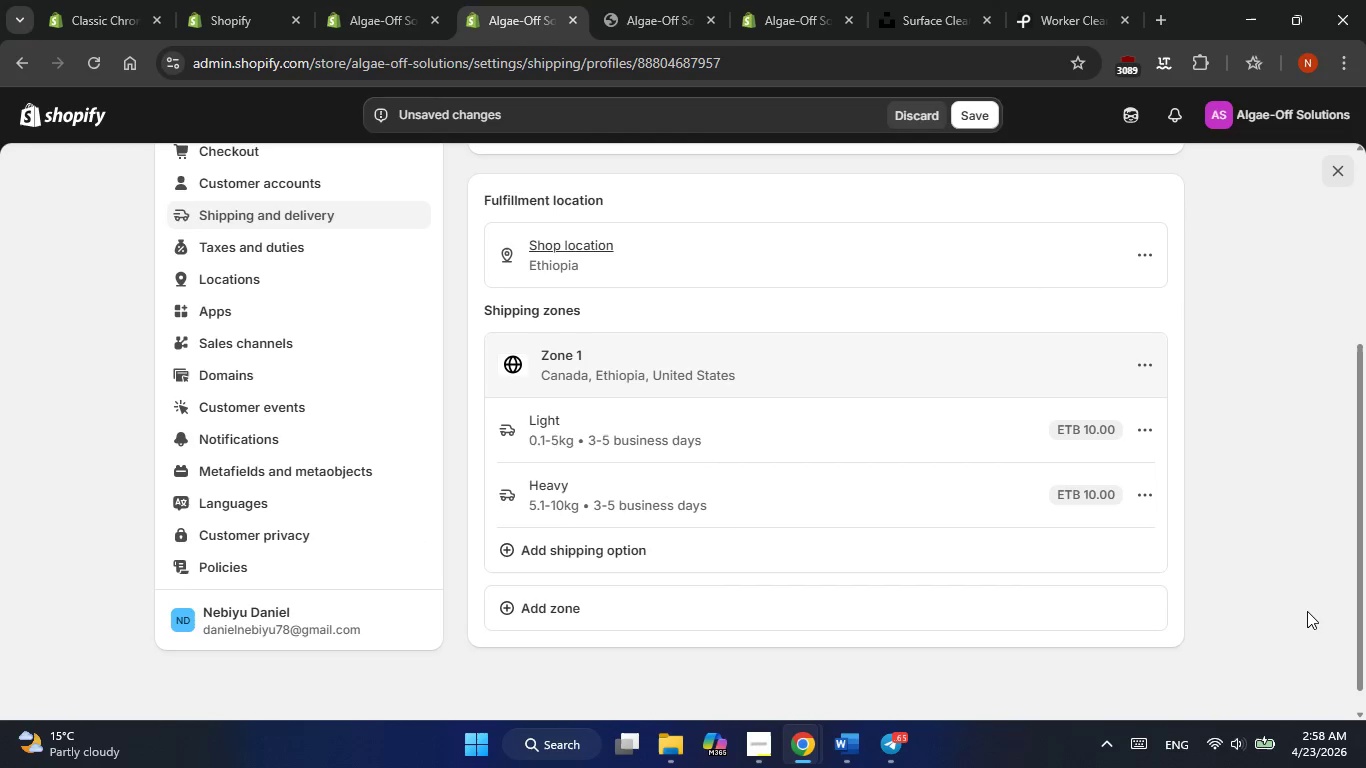 
key(Meta+PrintScreen)
 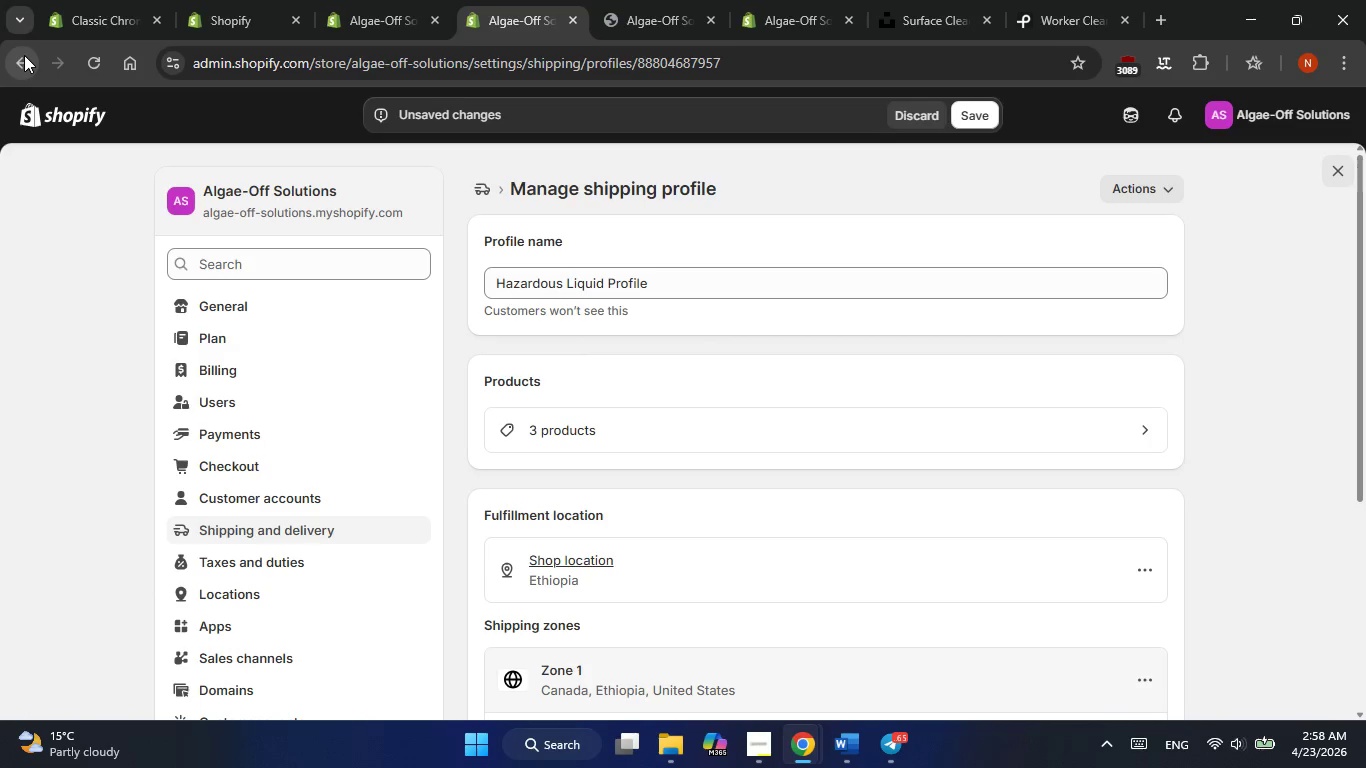 
left_click([476, 185])
 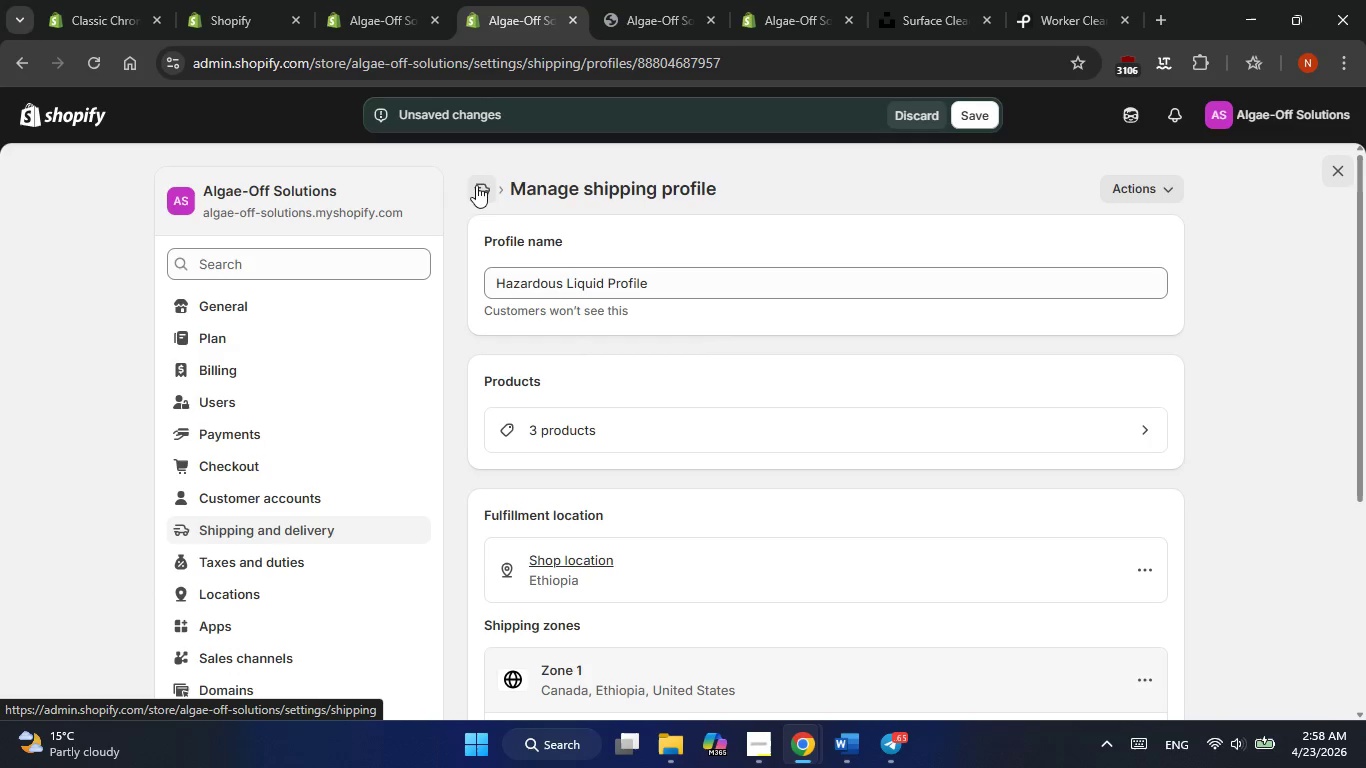 
left_click([966, 129])
 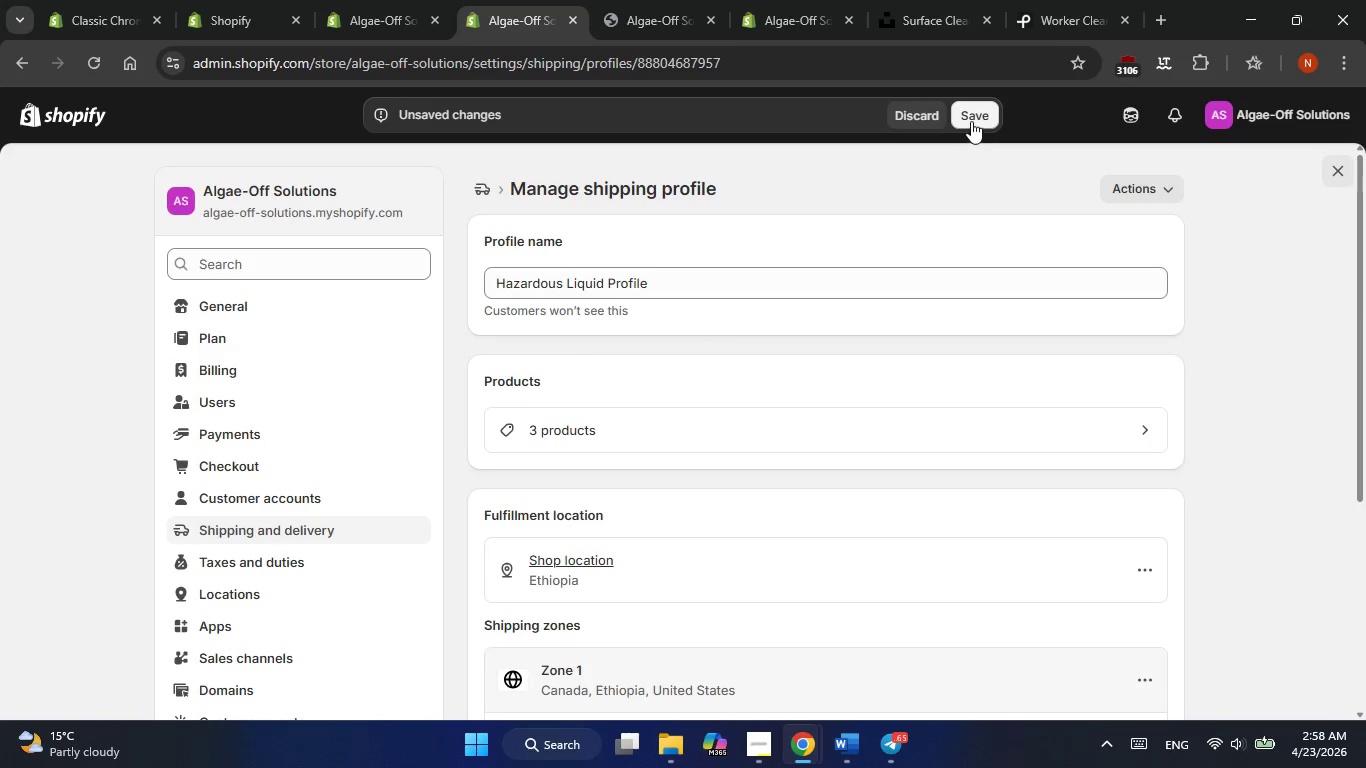 
left_click([971, 121])
 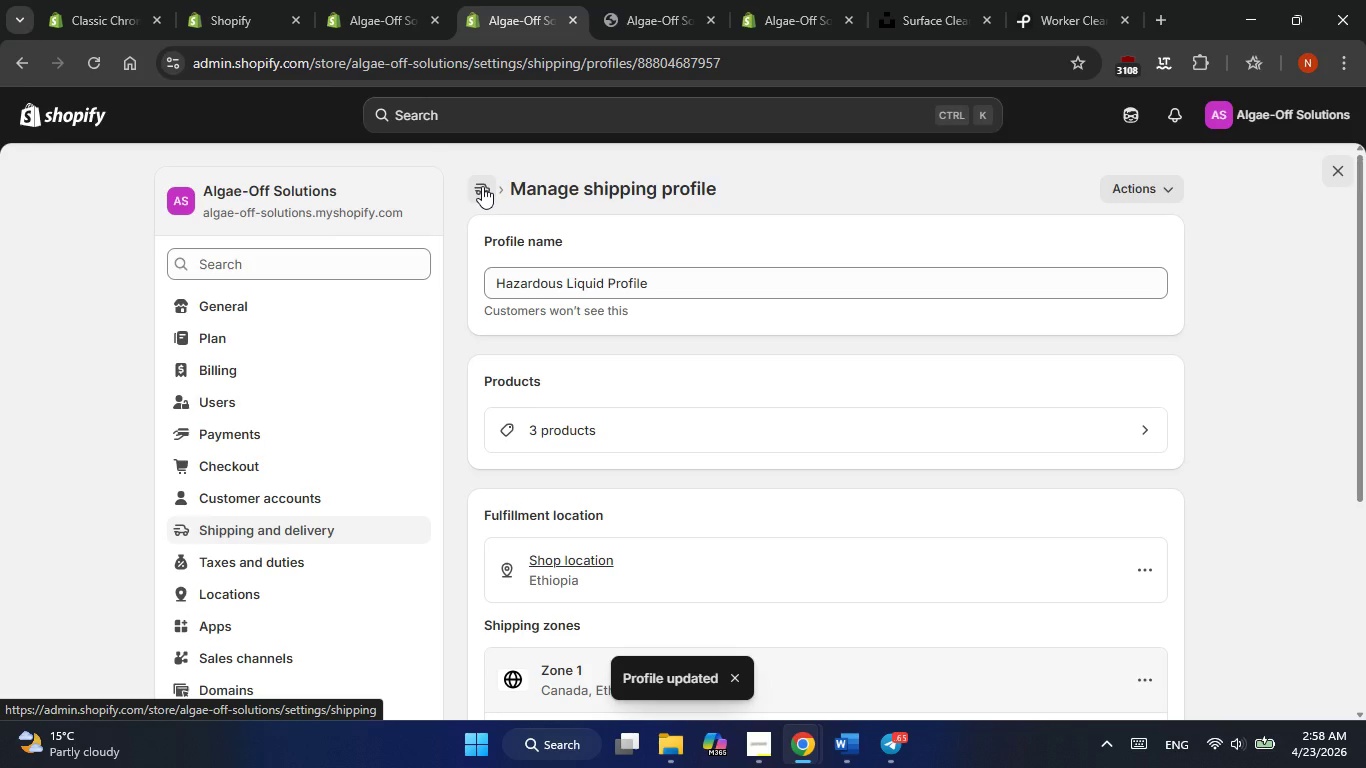 
wait(6.66)
 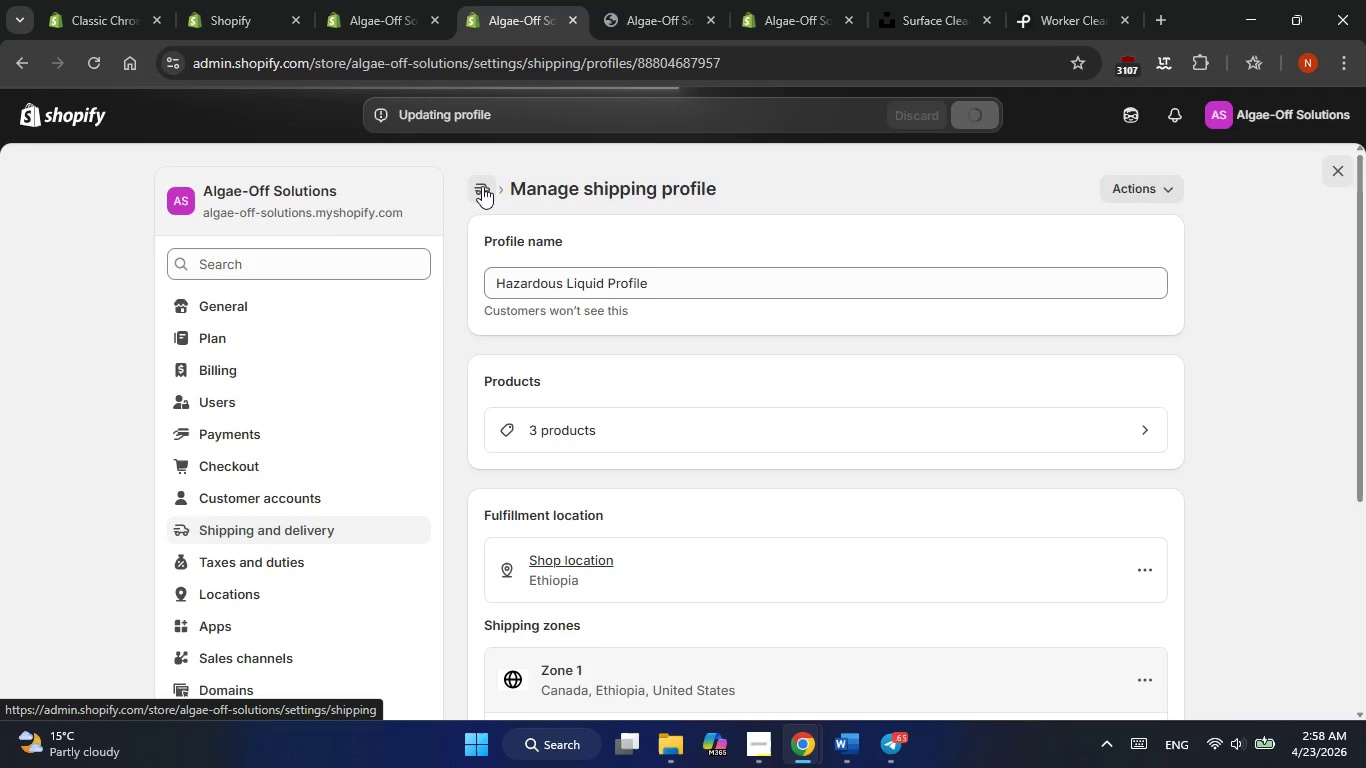 
left_click([482, 186])
 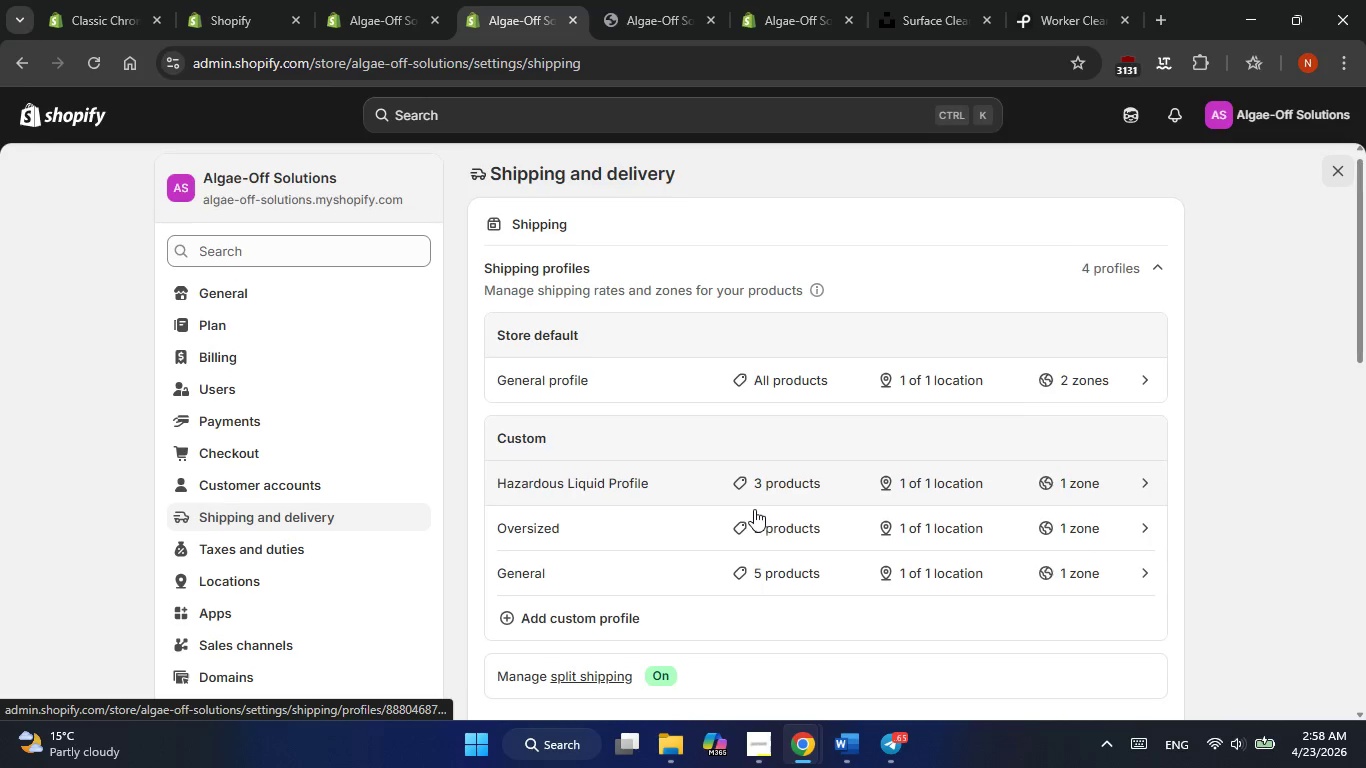 
key(Meta+PrintScreen)
 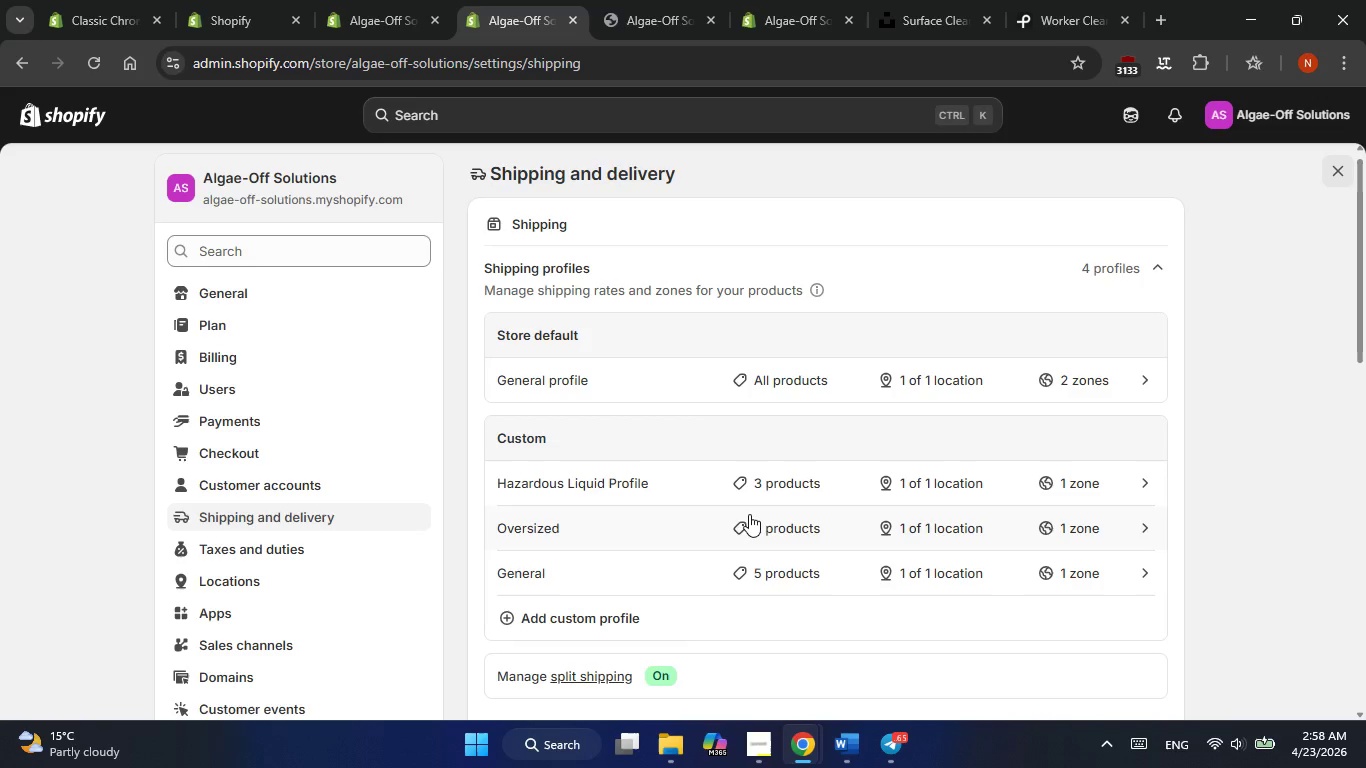 
left_click([749, 514])
 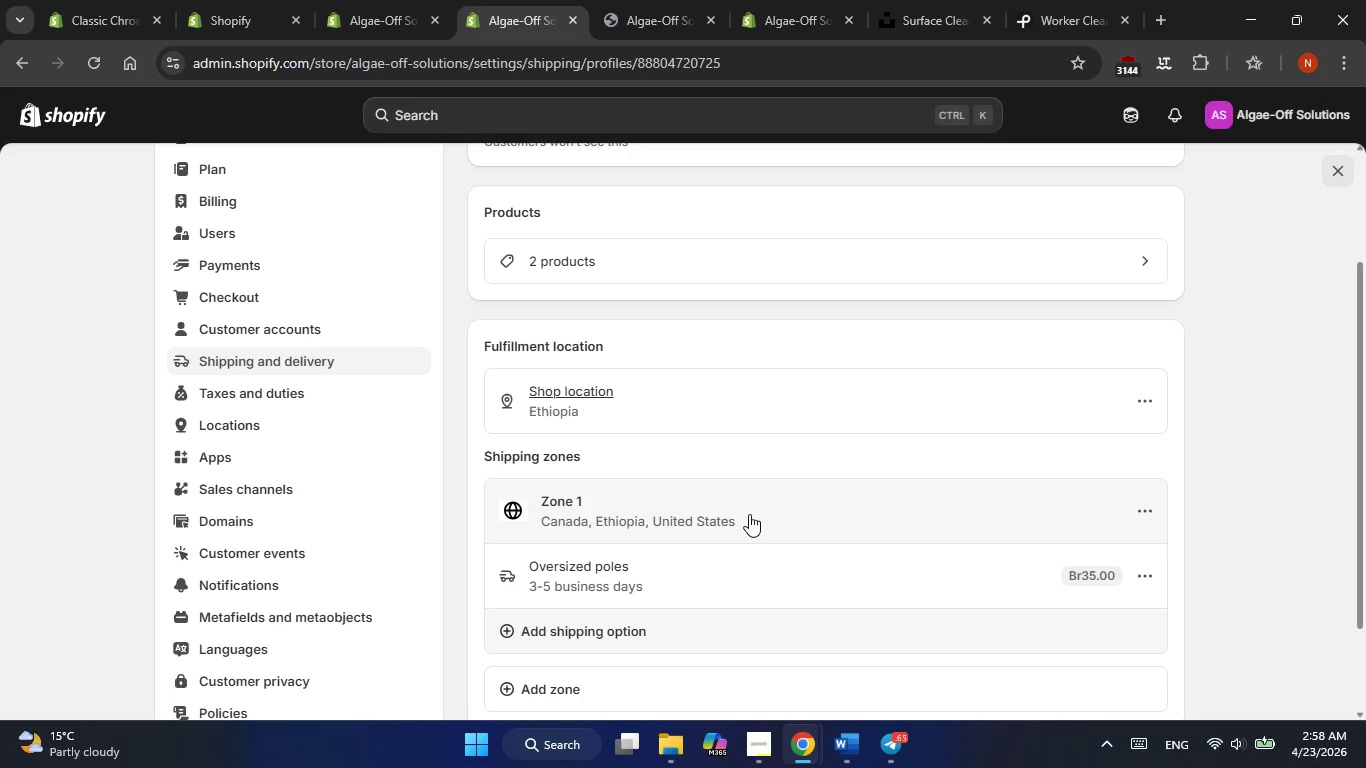 
wait(5.31)
 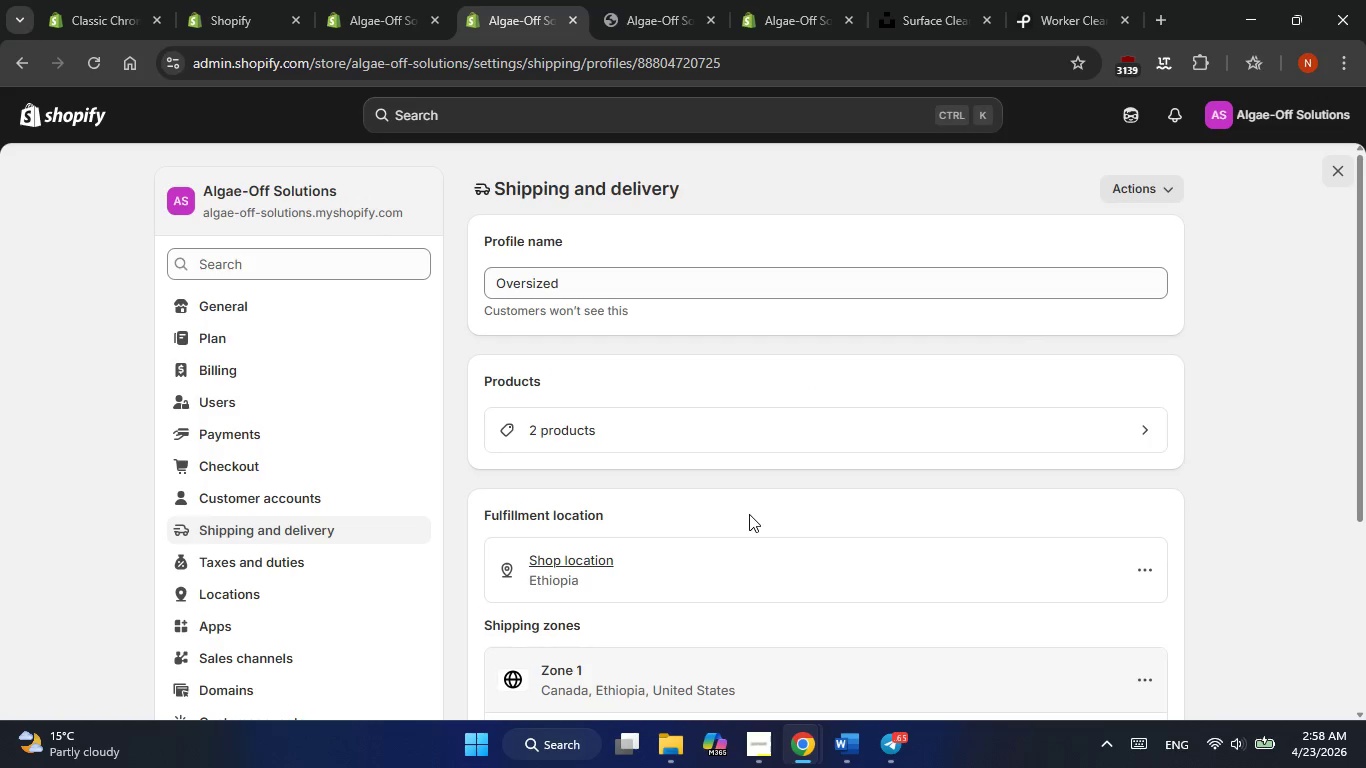 
key(Meta+PrintScreen)
 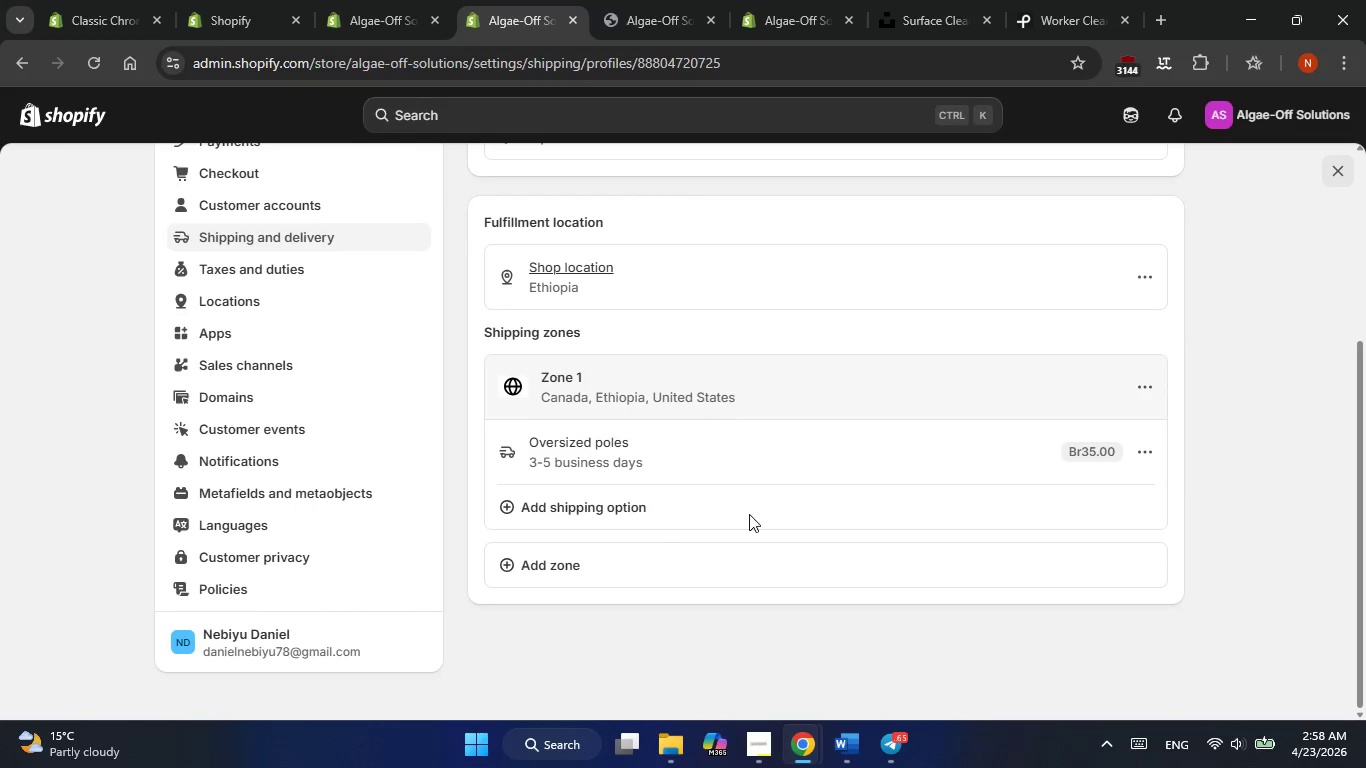 
key(Meta+PrintScreen)
 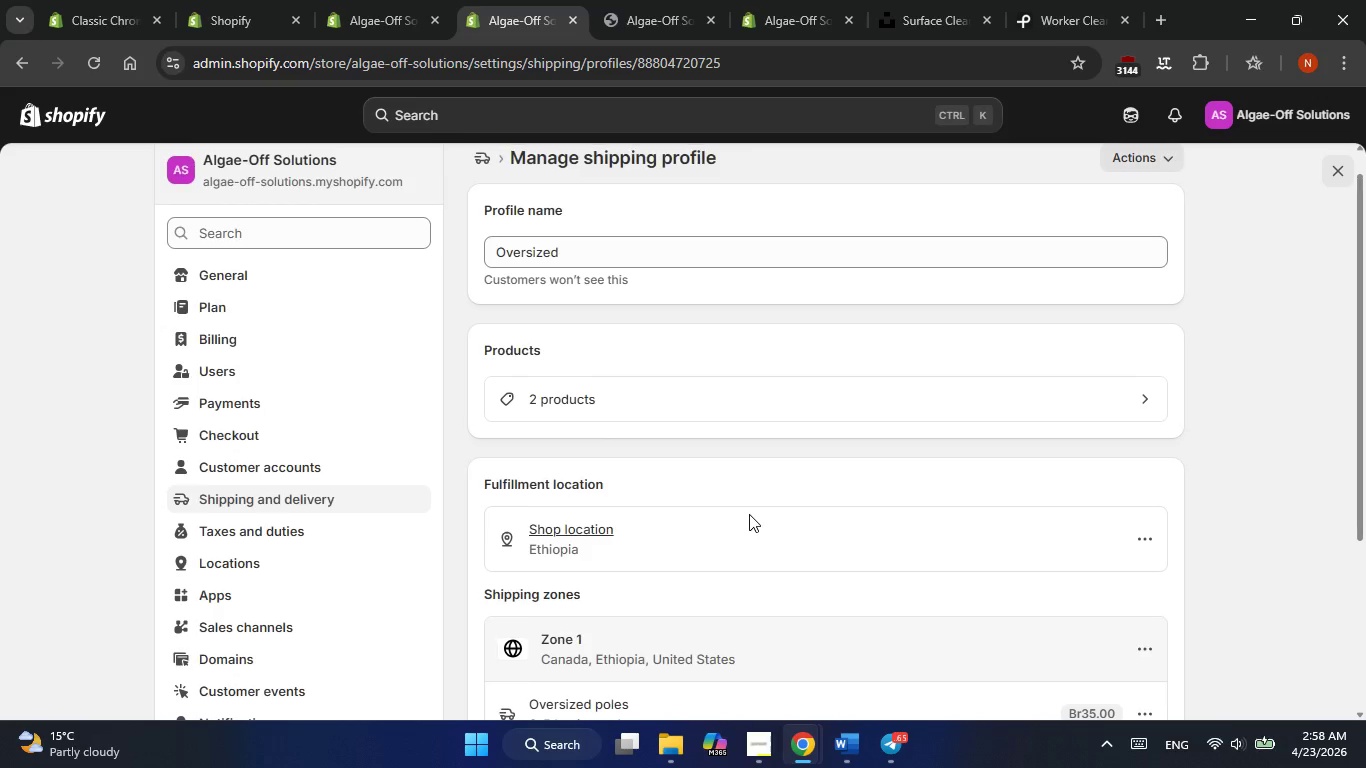 
wait(5.12)
 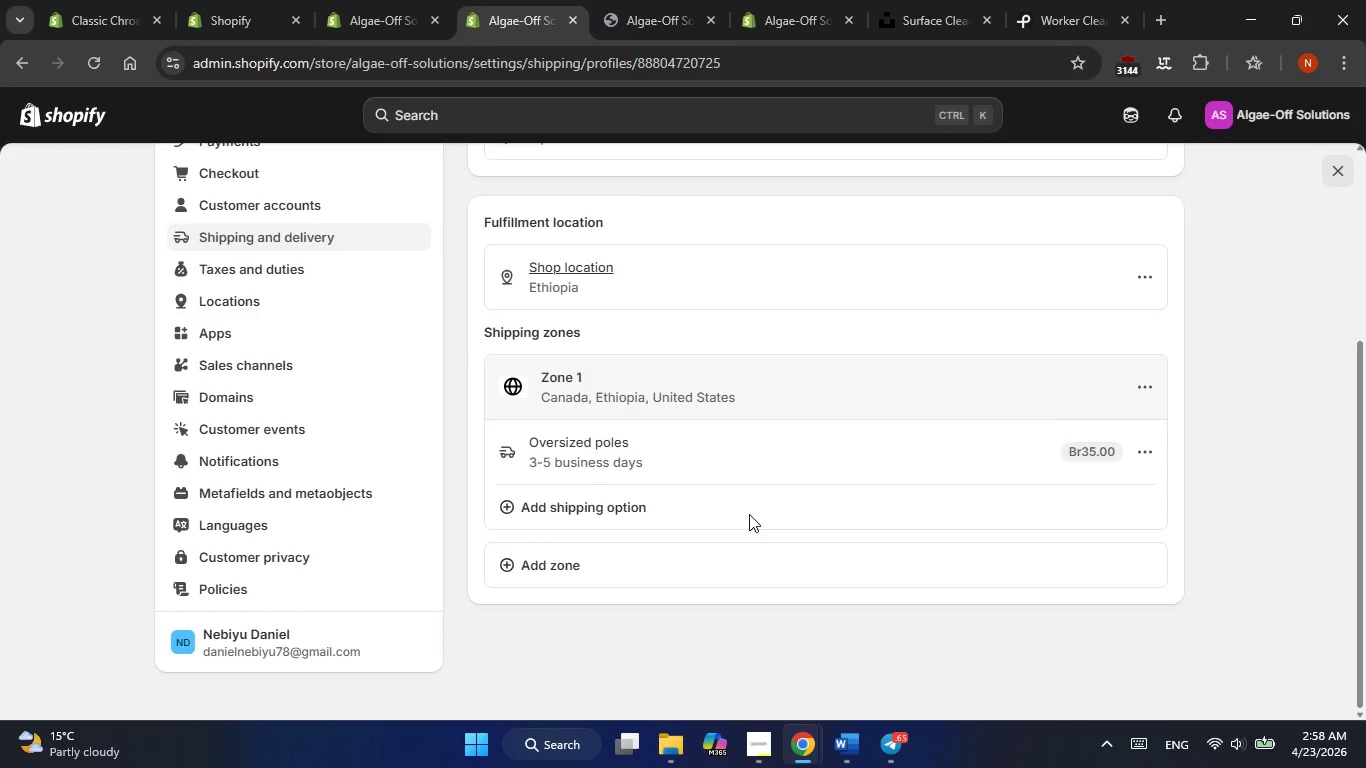 
key(Meta+PrintScreen)
 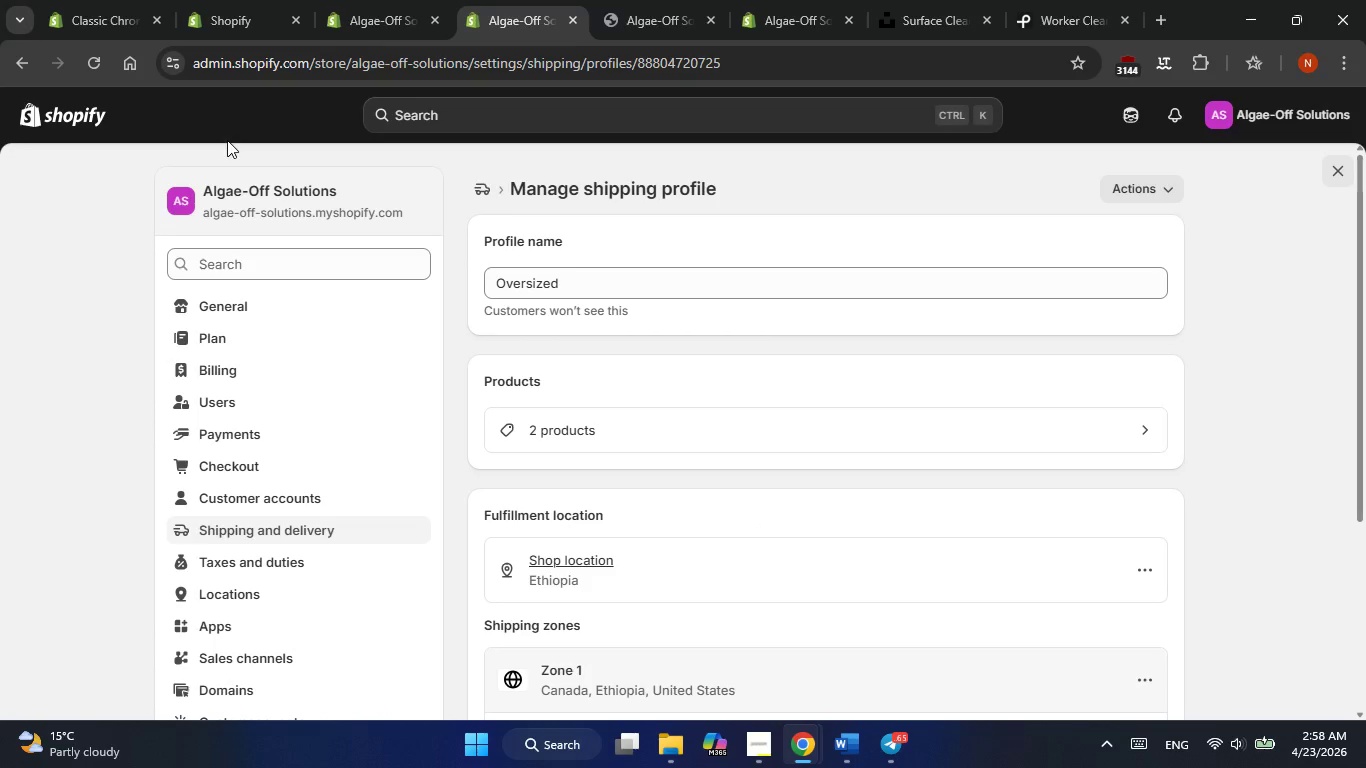 
left_click([478, 191])
 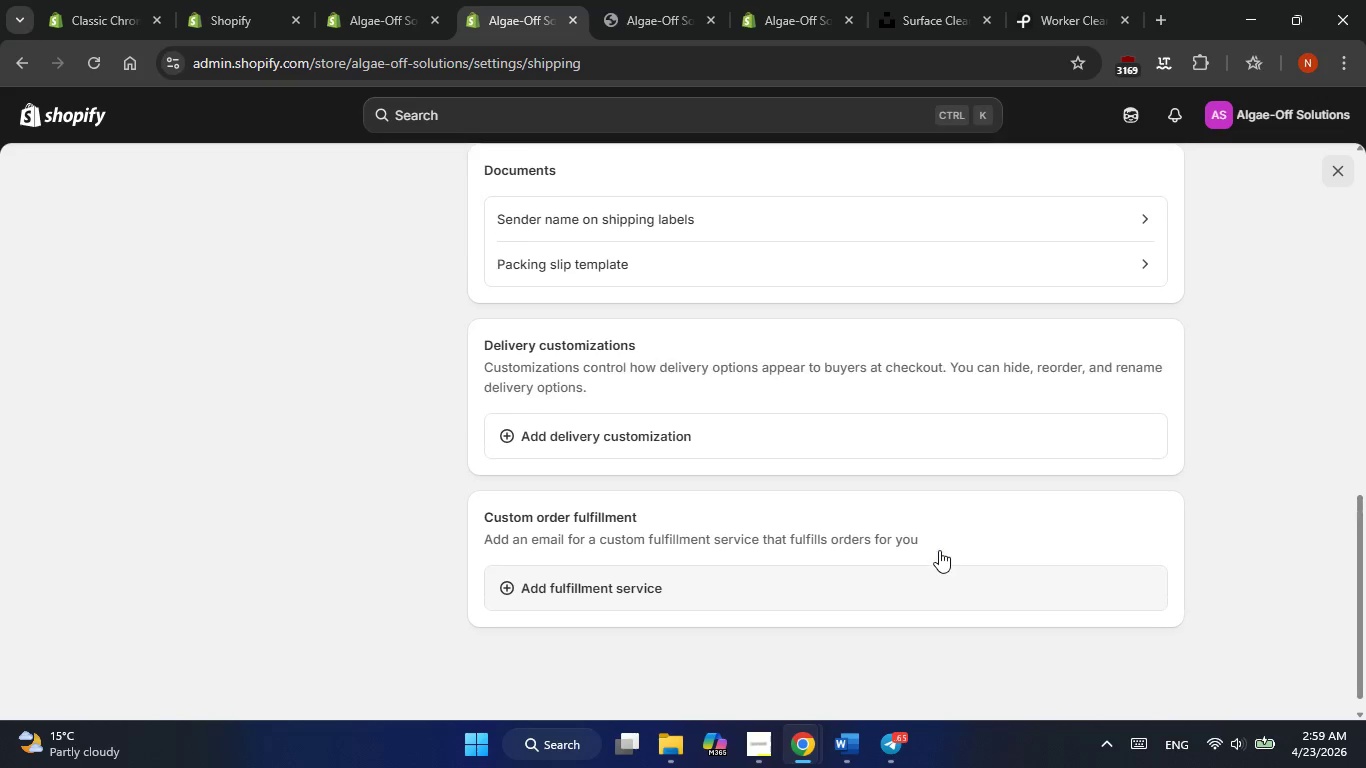 
wait(22.7)
 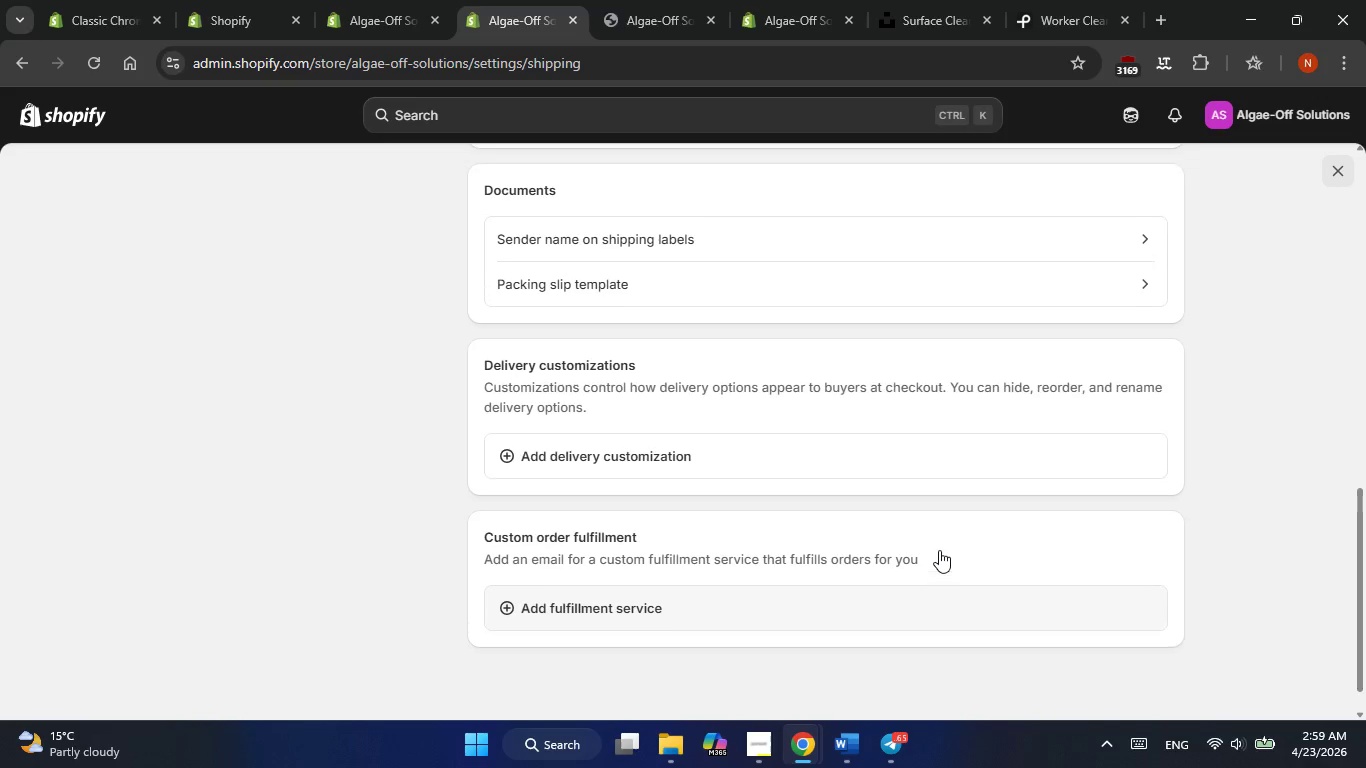 
key(Meta+PrintScreen)
 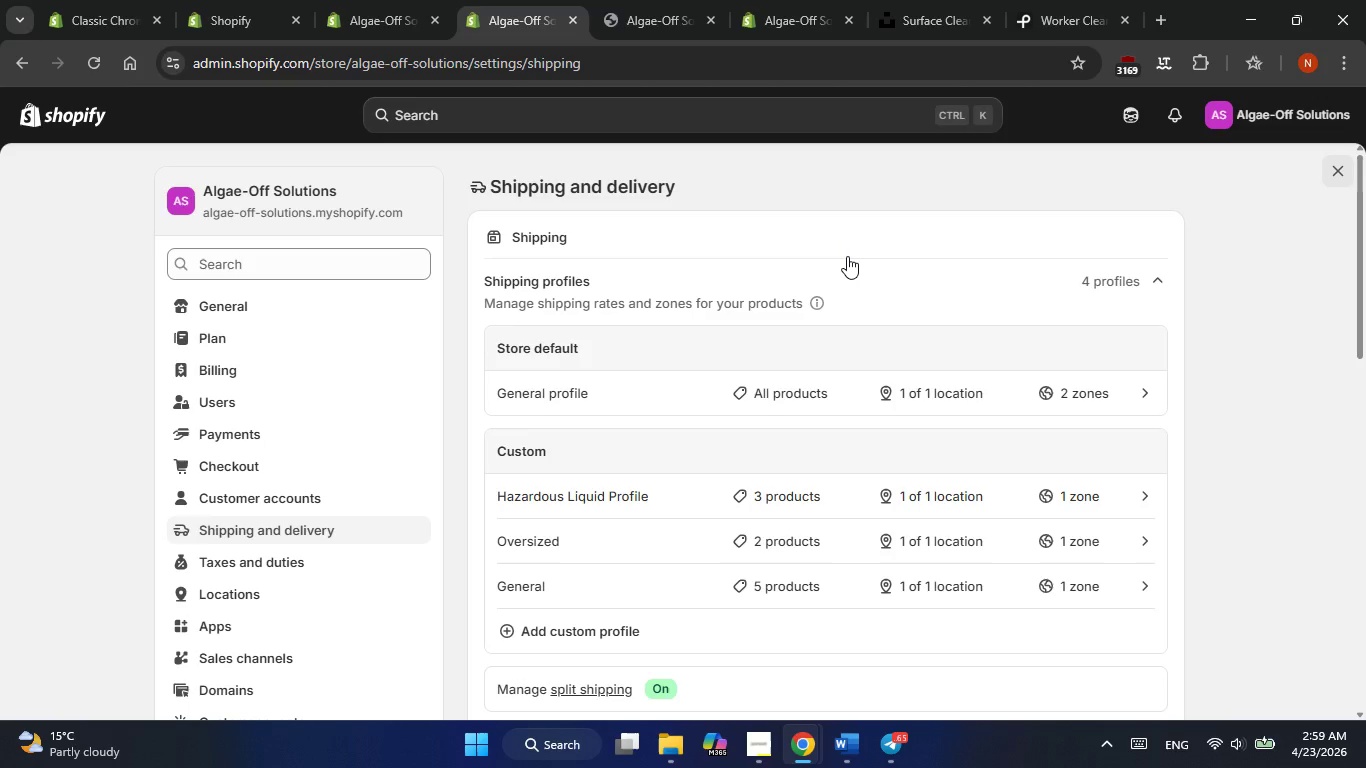 
mouse_move([755, 711])
 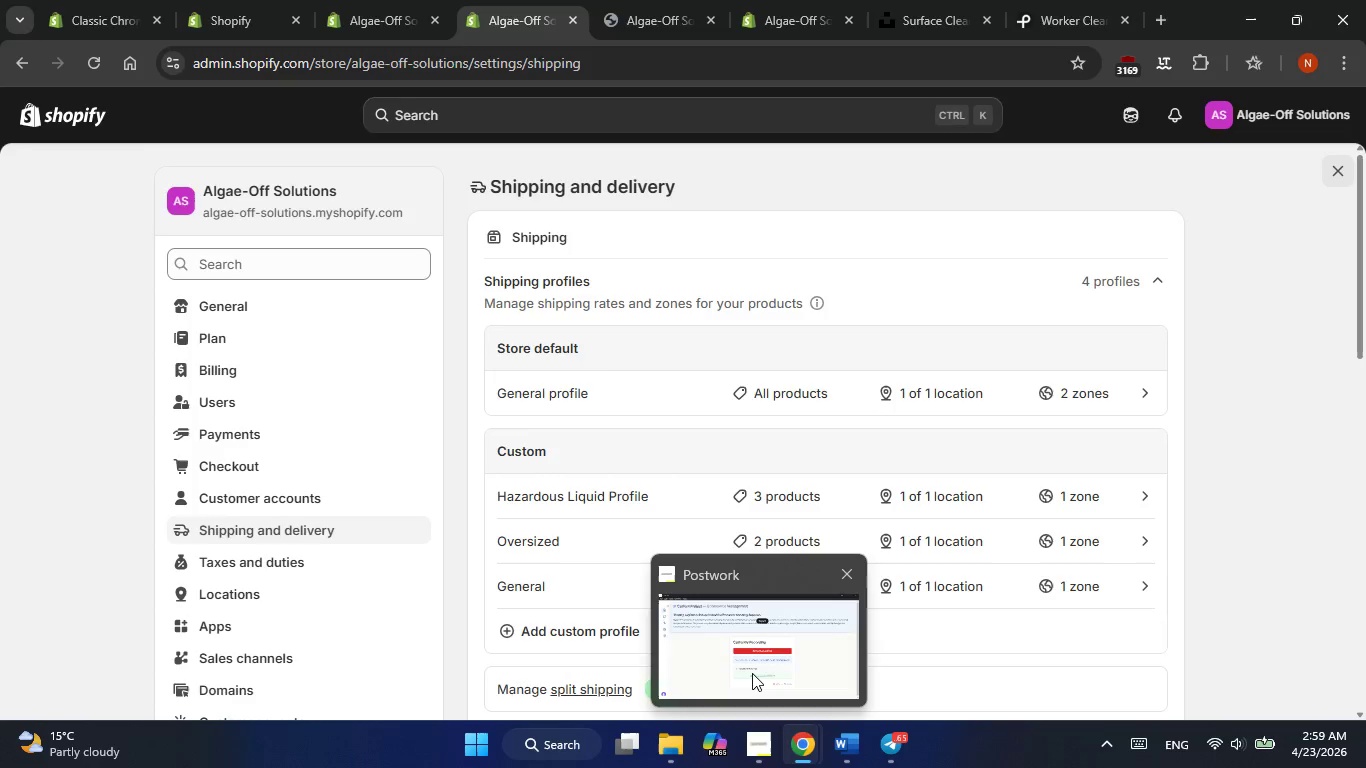 
left_click([752, 673])